 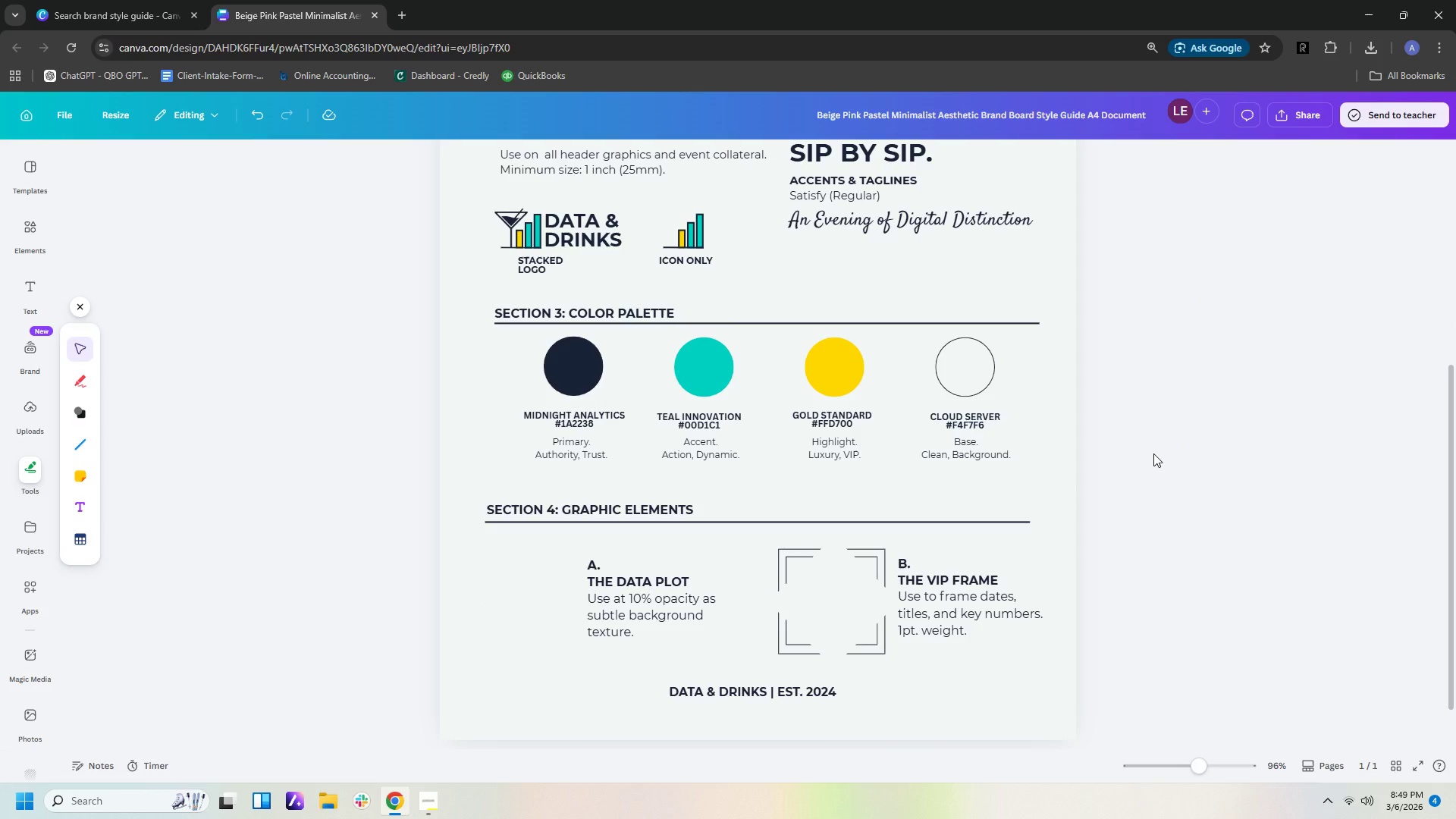 
left_click_drag(start_coordinate=[483, 346], to_coordinate=[1047, 477])
 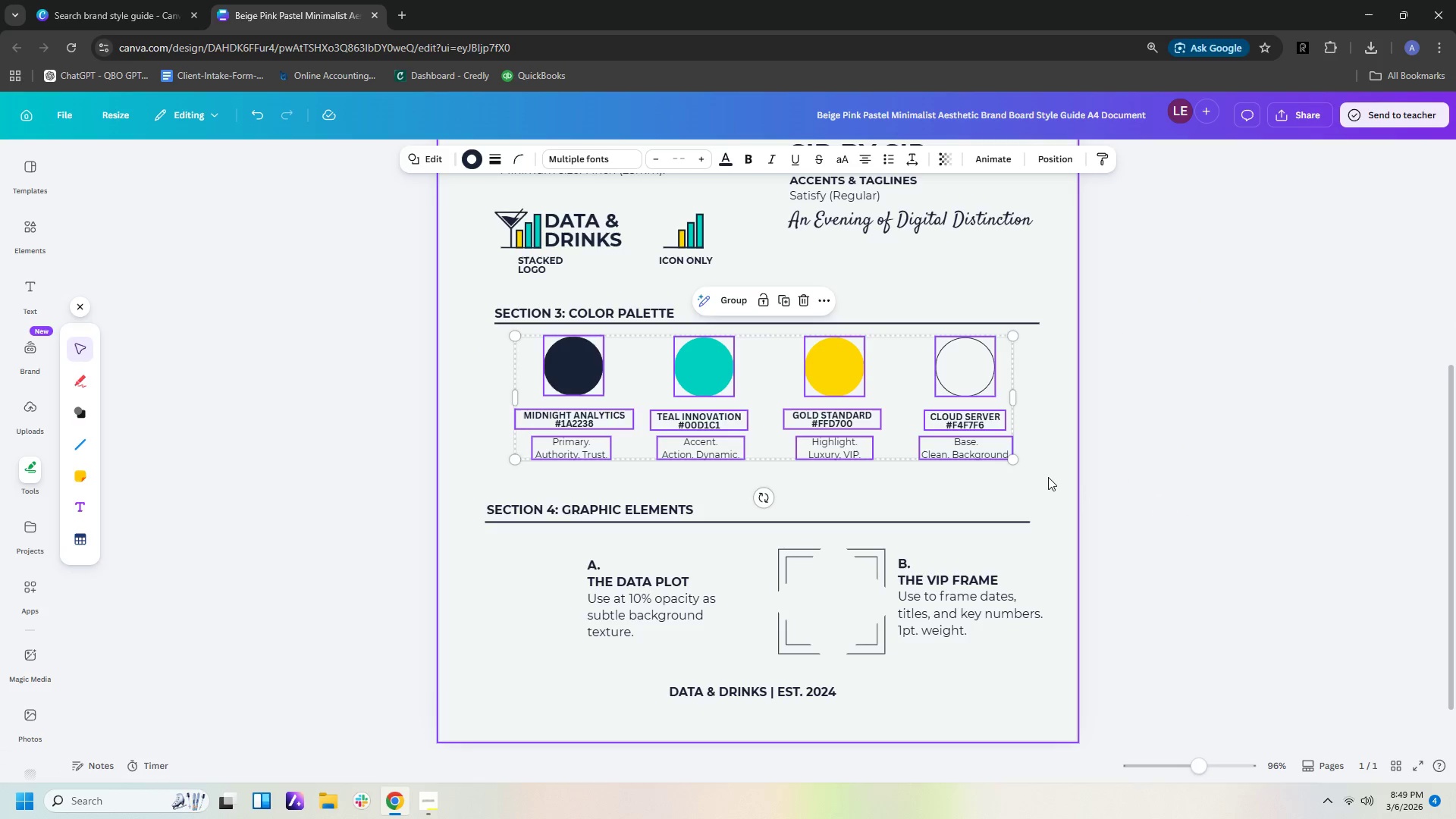 
key(Control+C)
 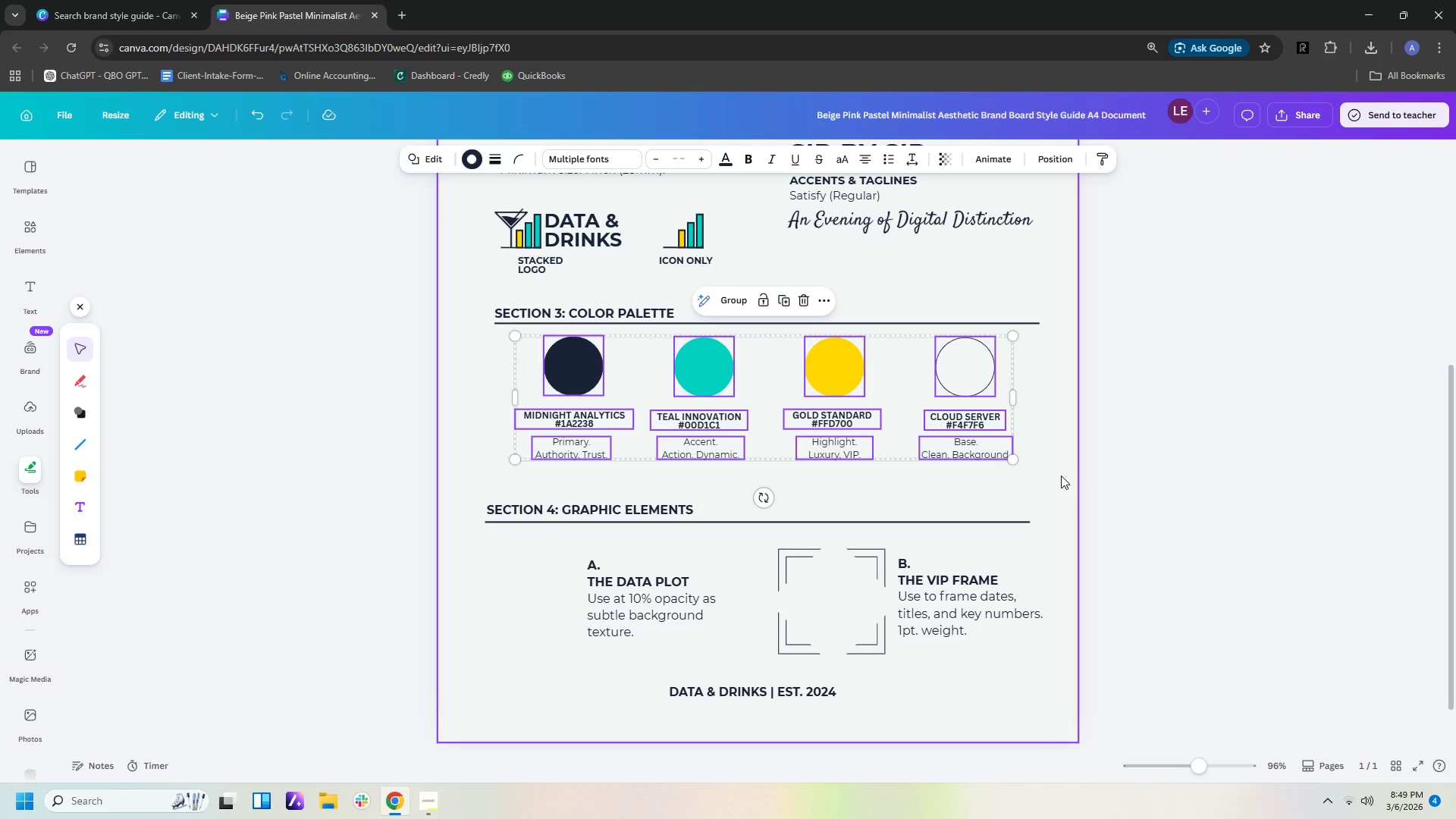 
scroll: coordinate [1039, 582], scroll_direction: down, amount: 6.0
 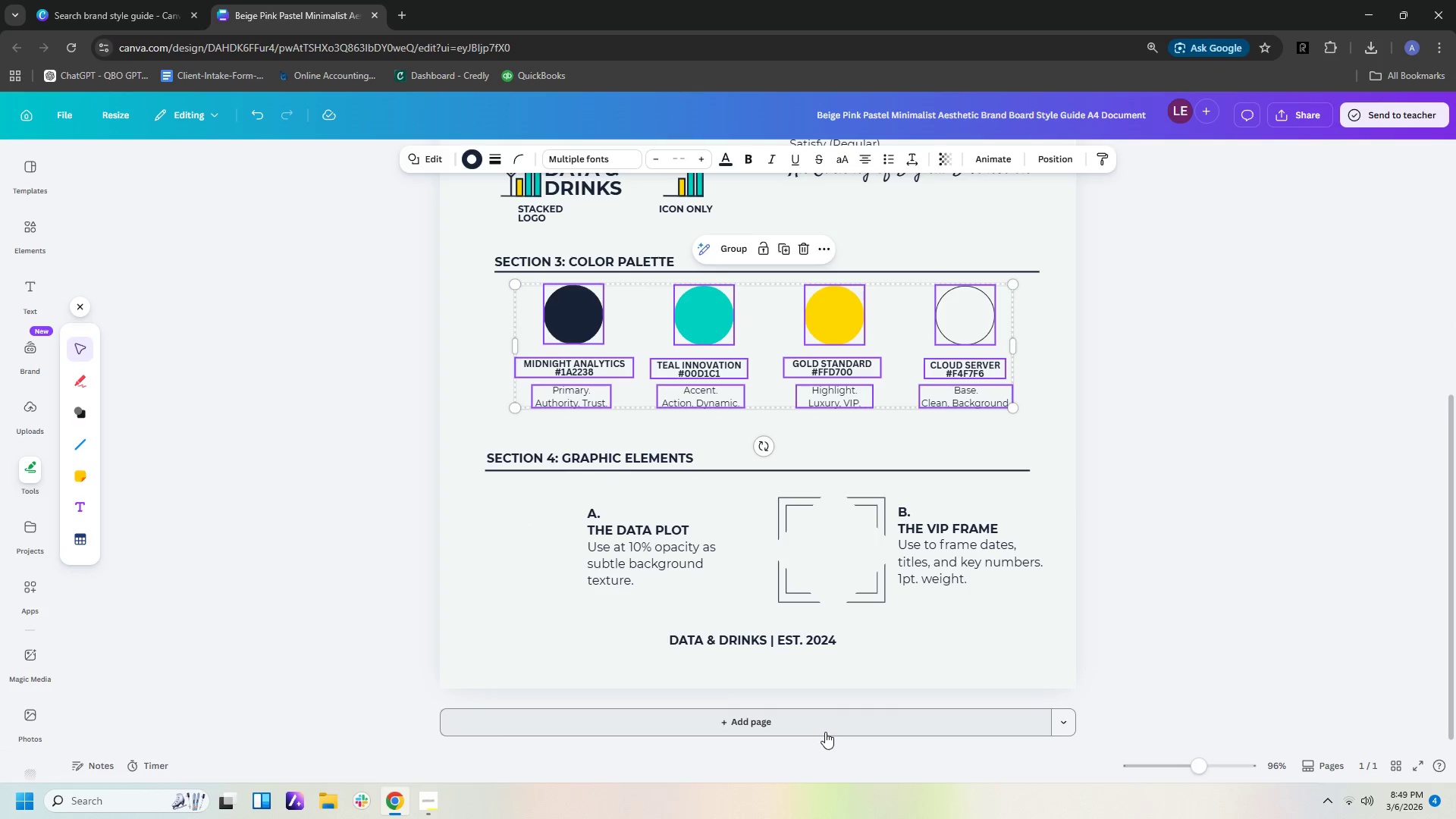 
left_click([825, 728])
 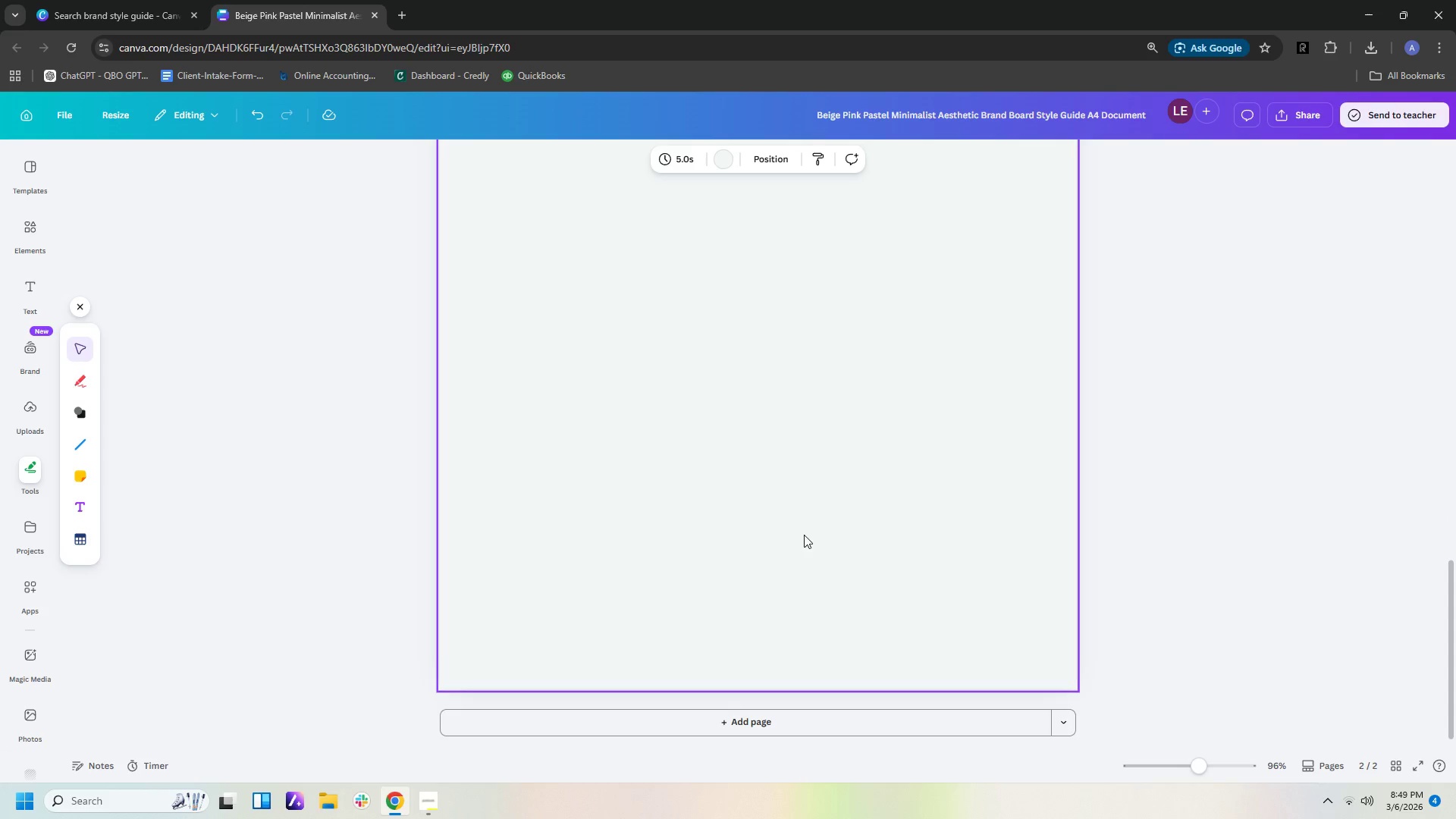 
left_click([776, 394])
 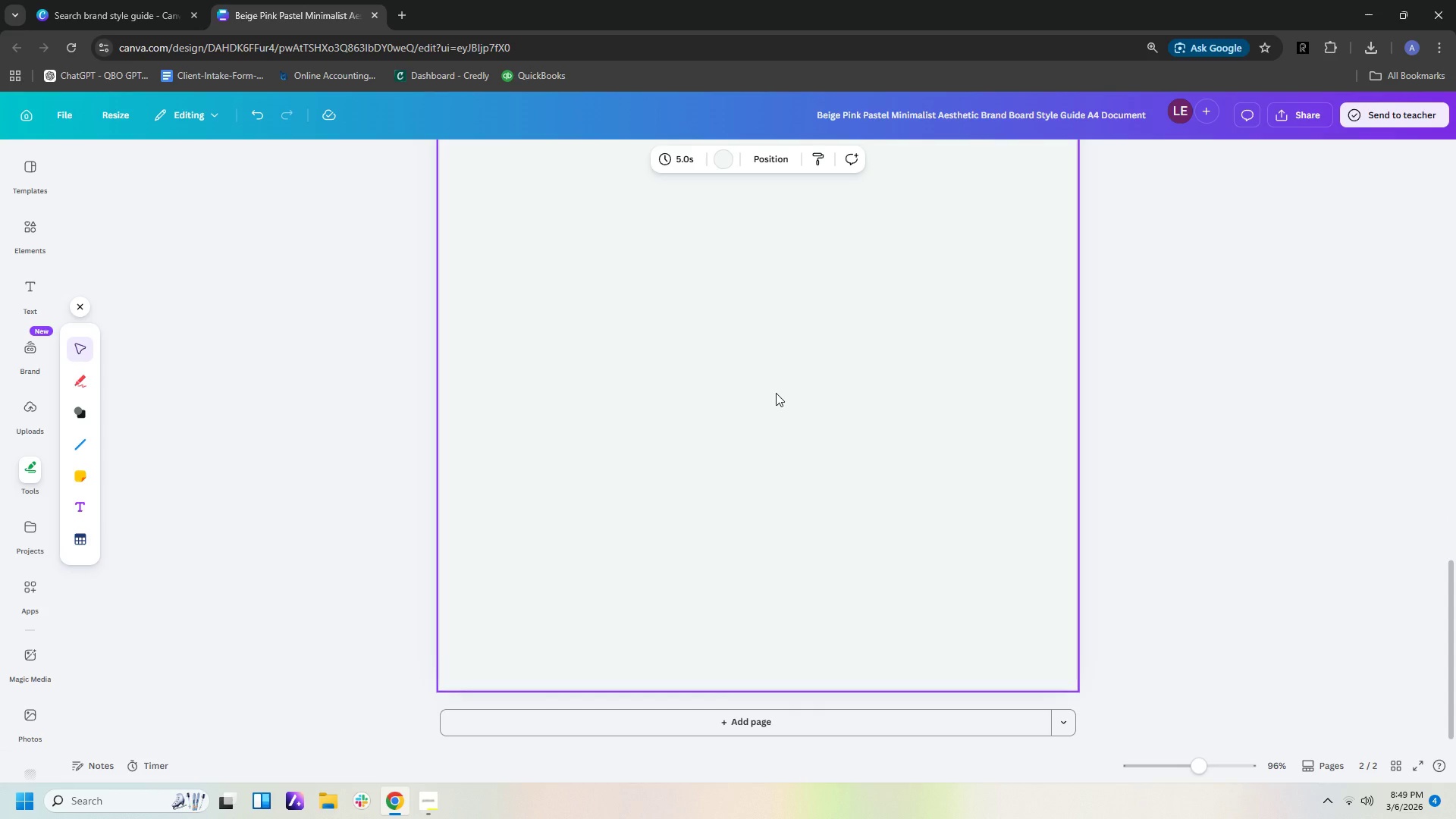 
key(Control+V)
 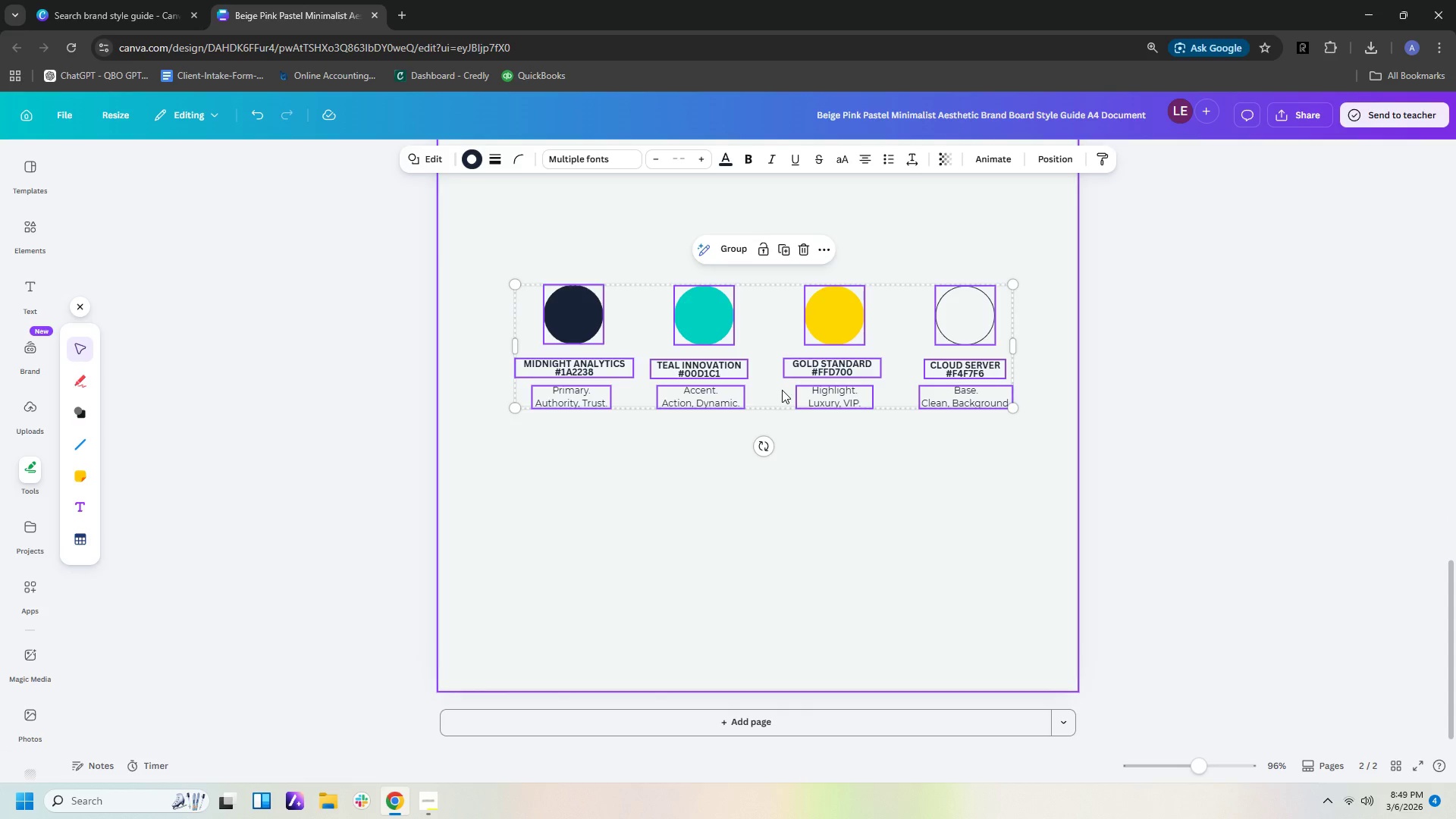 
scroll: coordinate [1207, 363], scroll_direction: up, amount: 3.0
 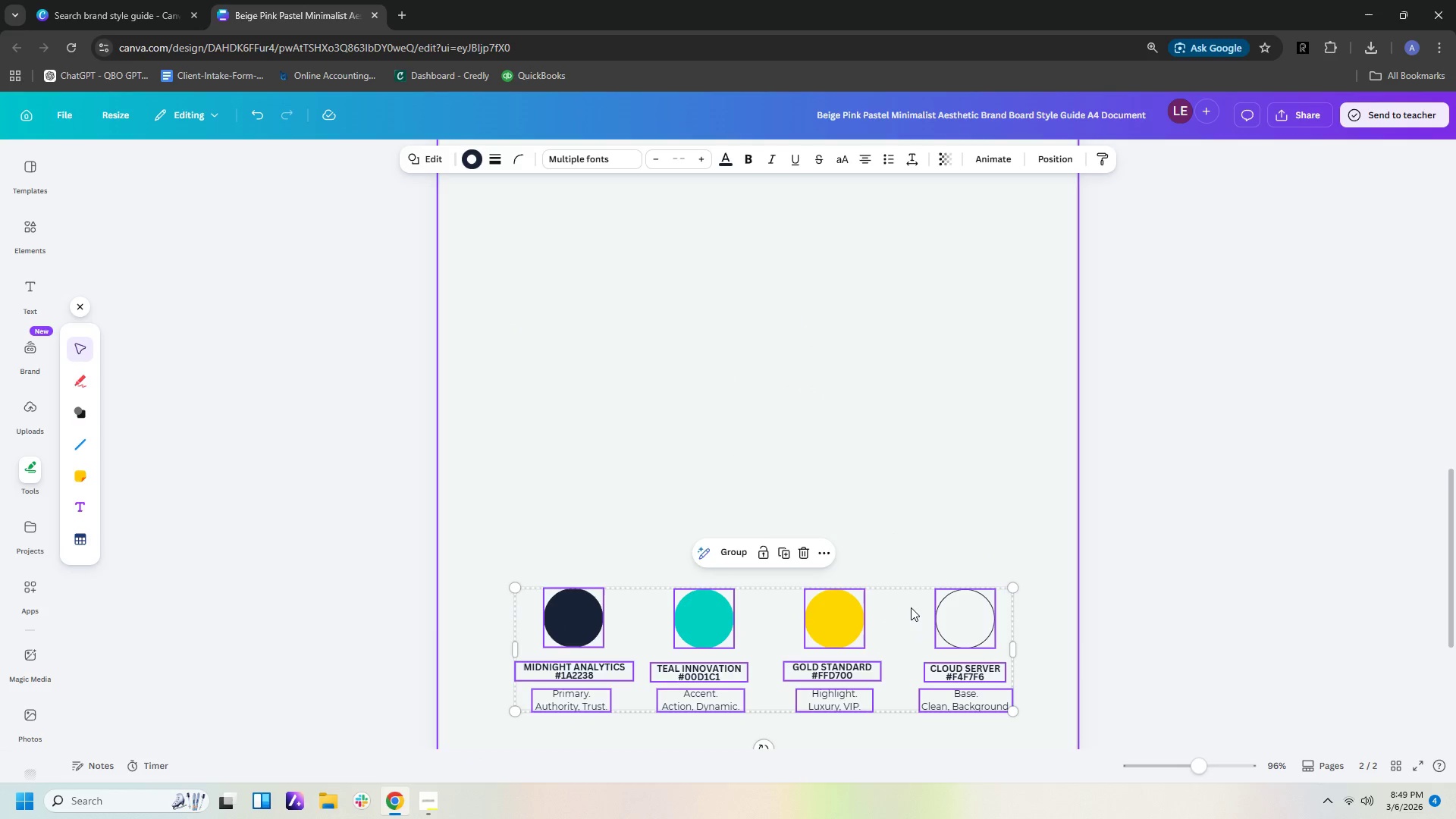 
left_click_drag(start_coordinate=[904, 611], to_coordinate=[894, 277])
 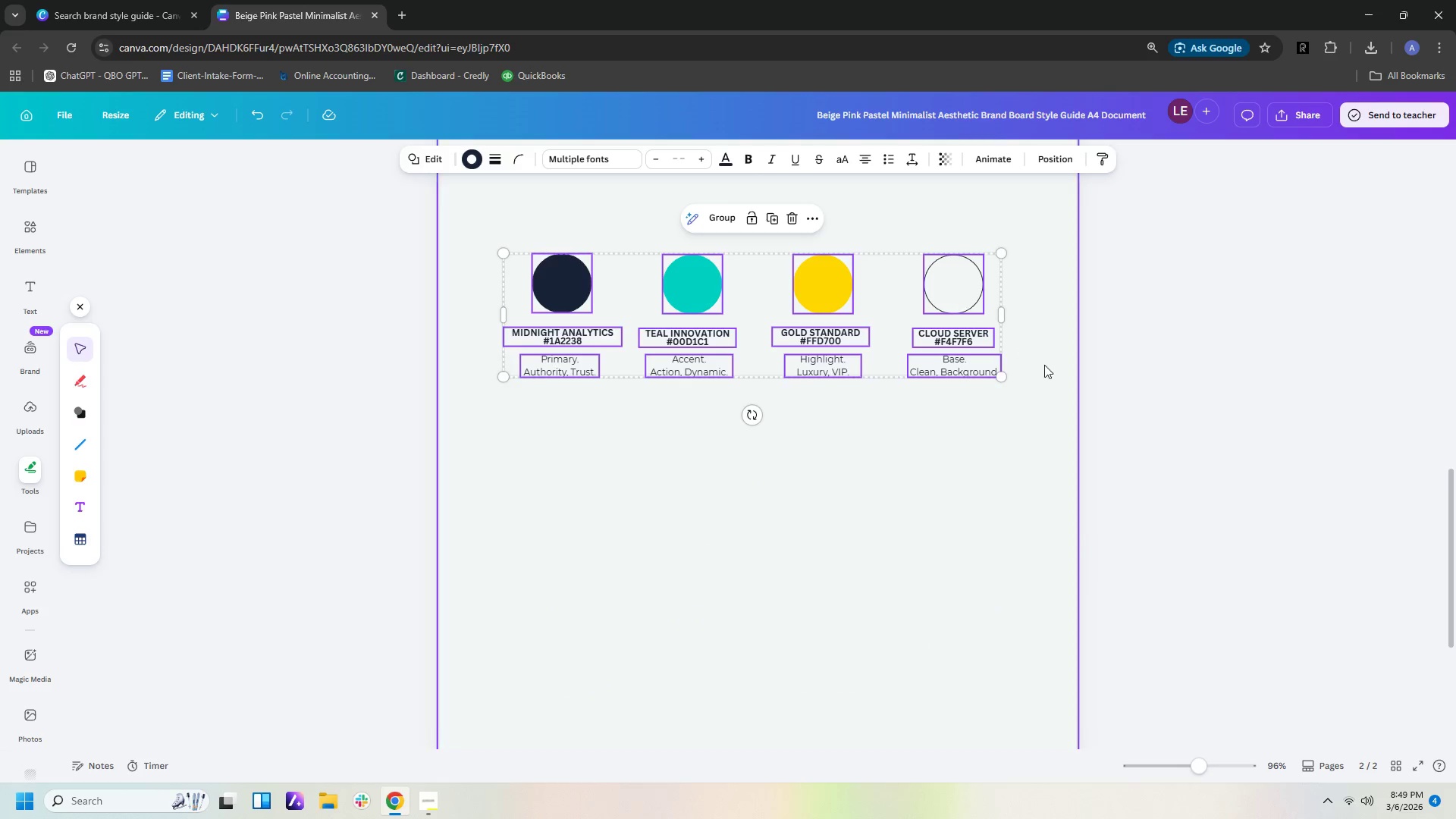 
left_click([1062, 384])
 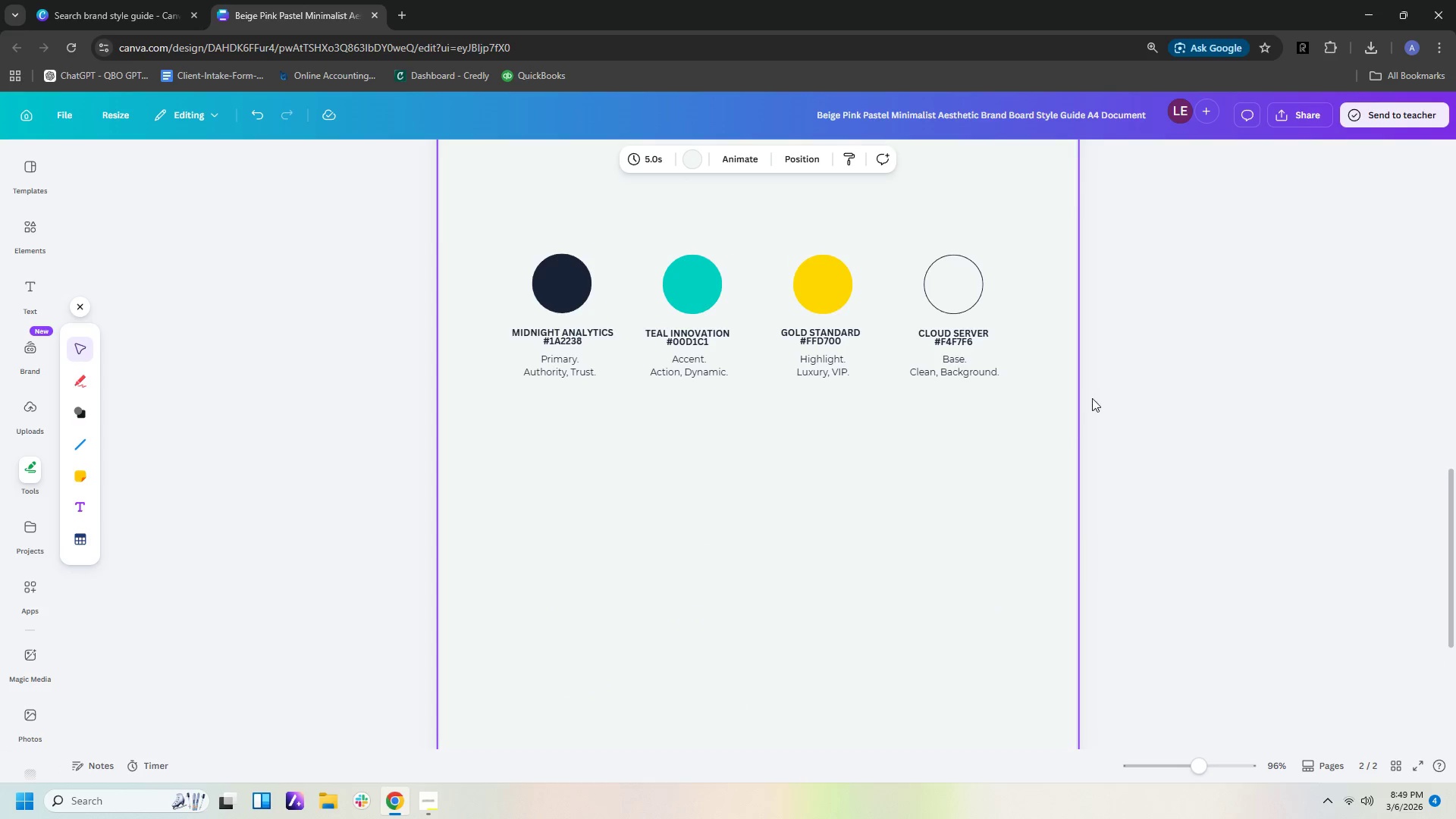 
scroll: coordinate [1099, 401], scroll_direction: up, amount: 3.0
 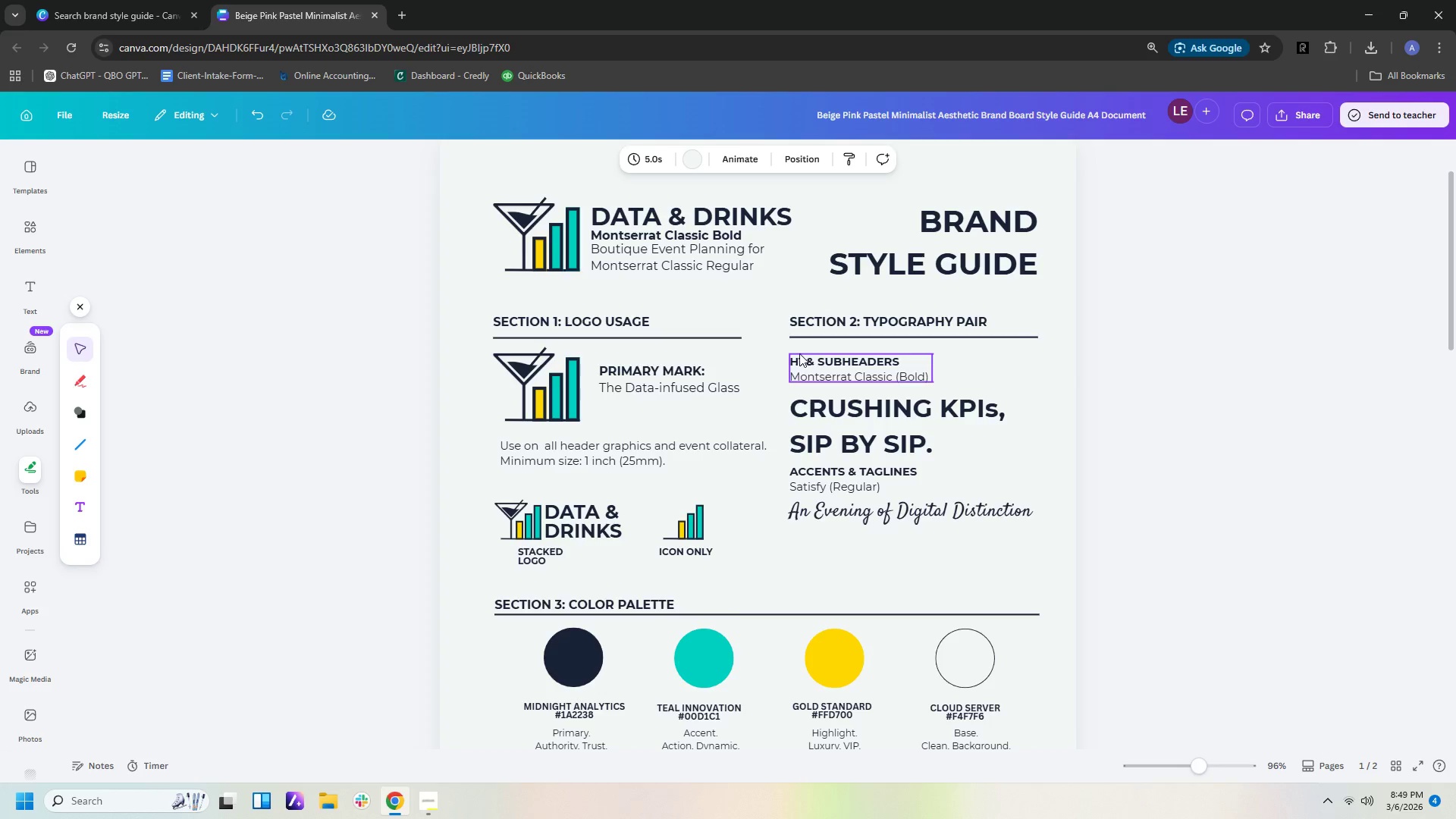 
left_click_drag(start_coordinate=[774, 353], to_coordinate=[1020, 537])
 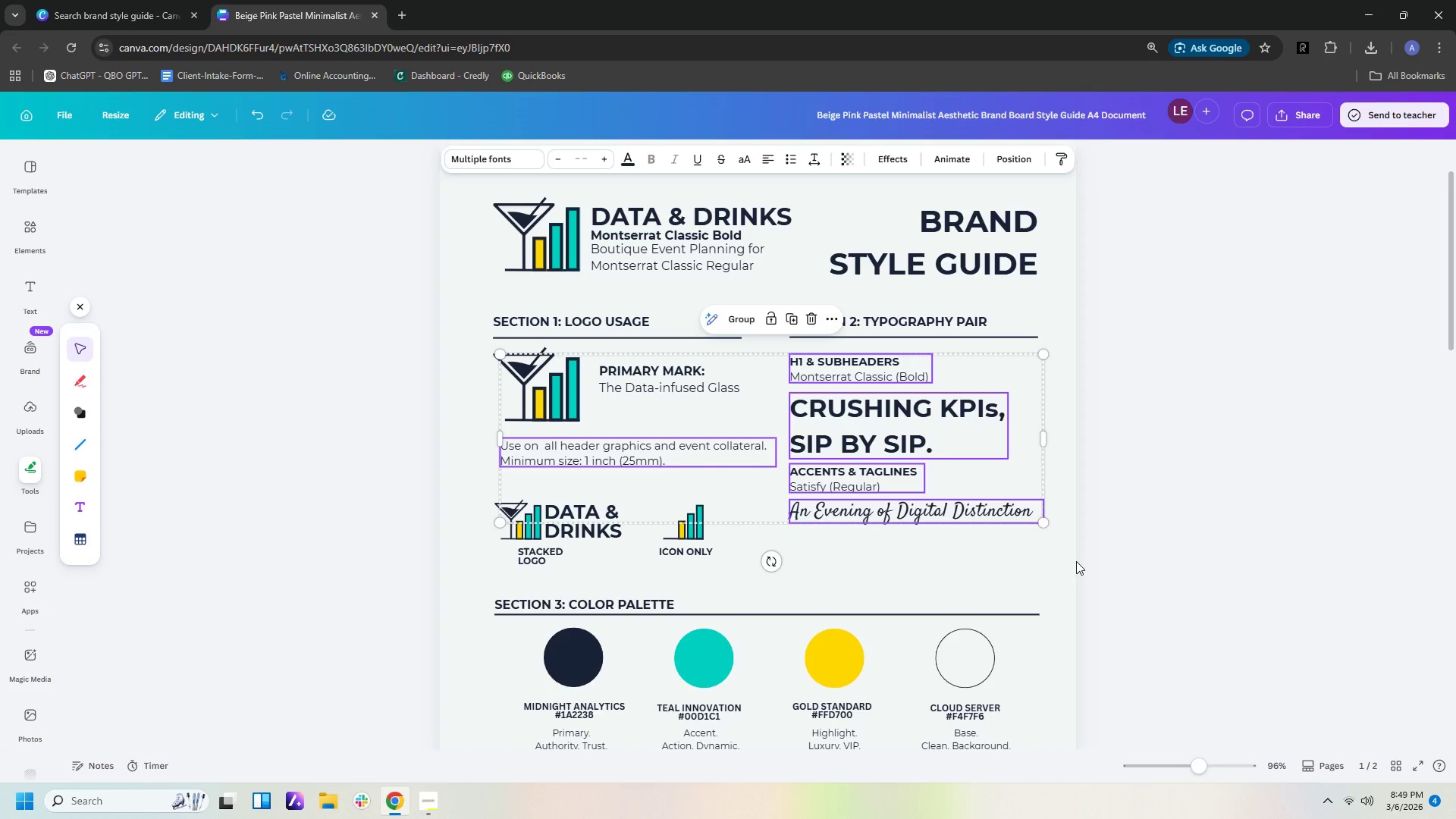 
left_click([1056, 561])
 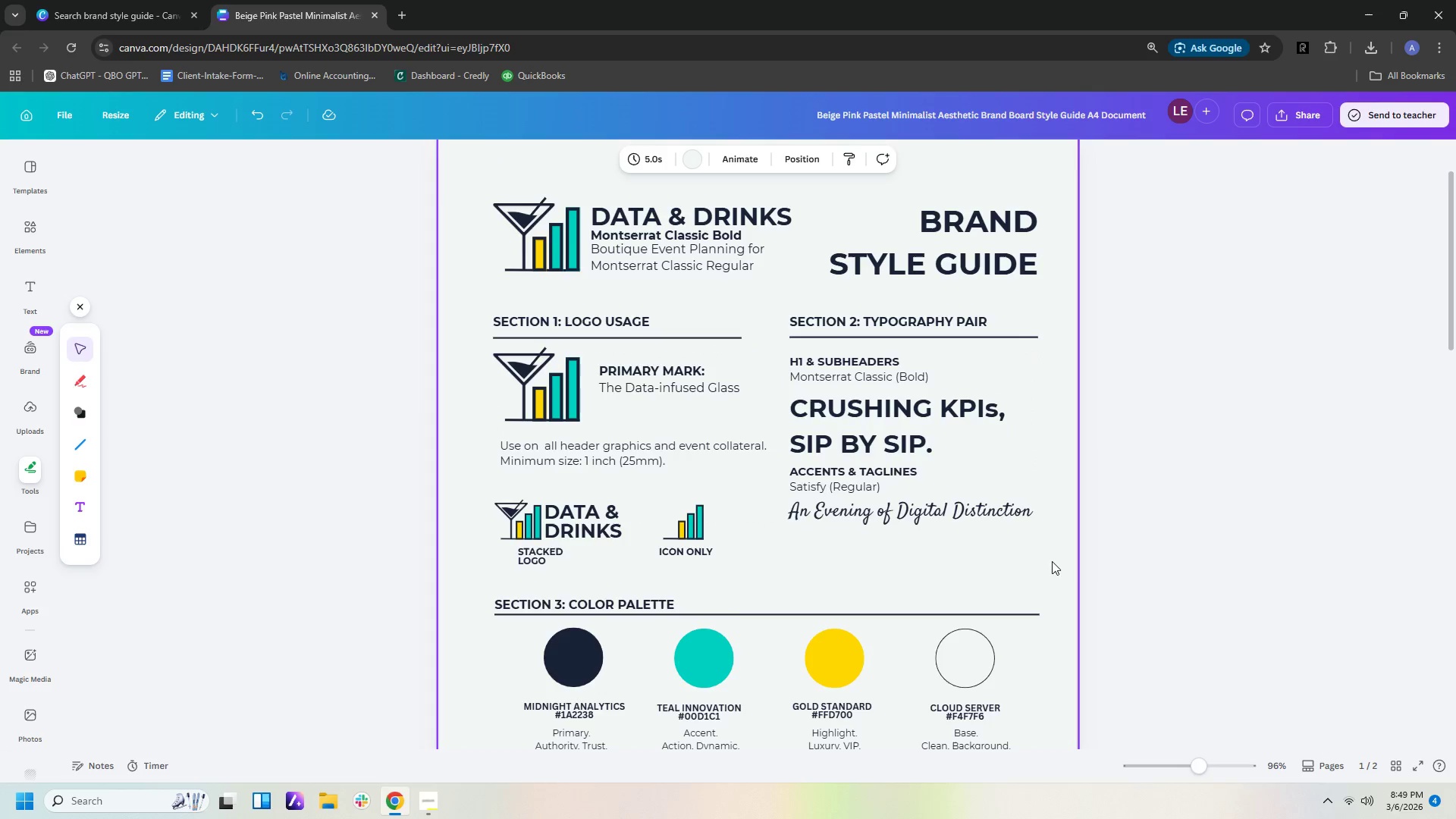 
left_click_drag(start_coordinate=[1052, 561], to_coordinate=[799, 358])
 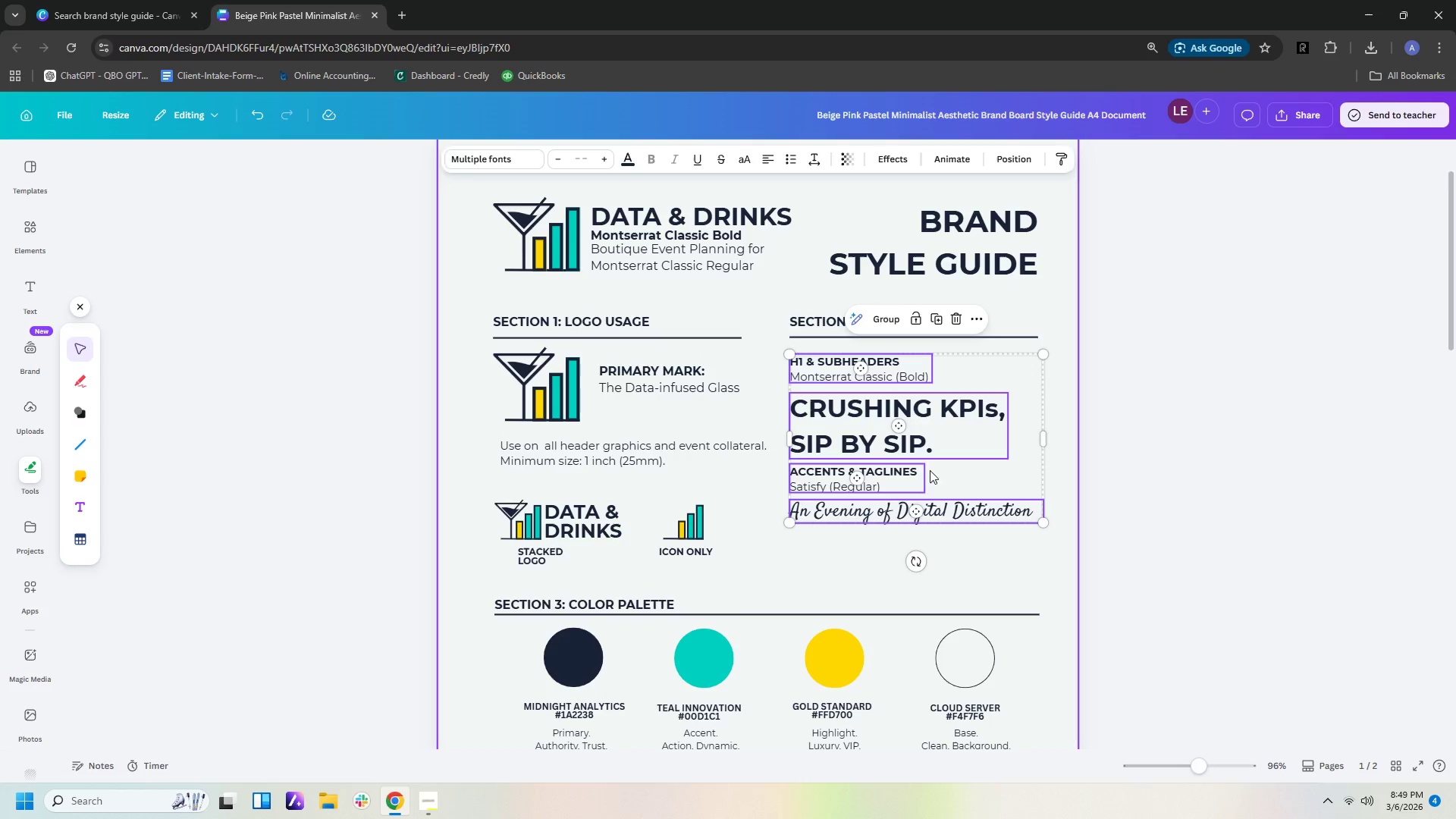 
left_click([872, 318])
 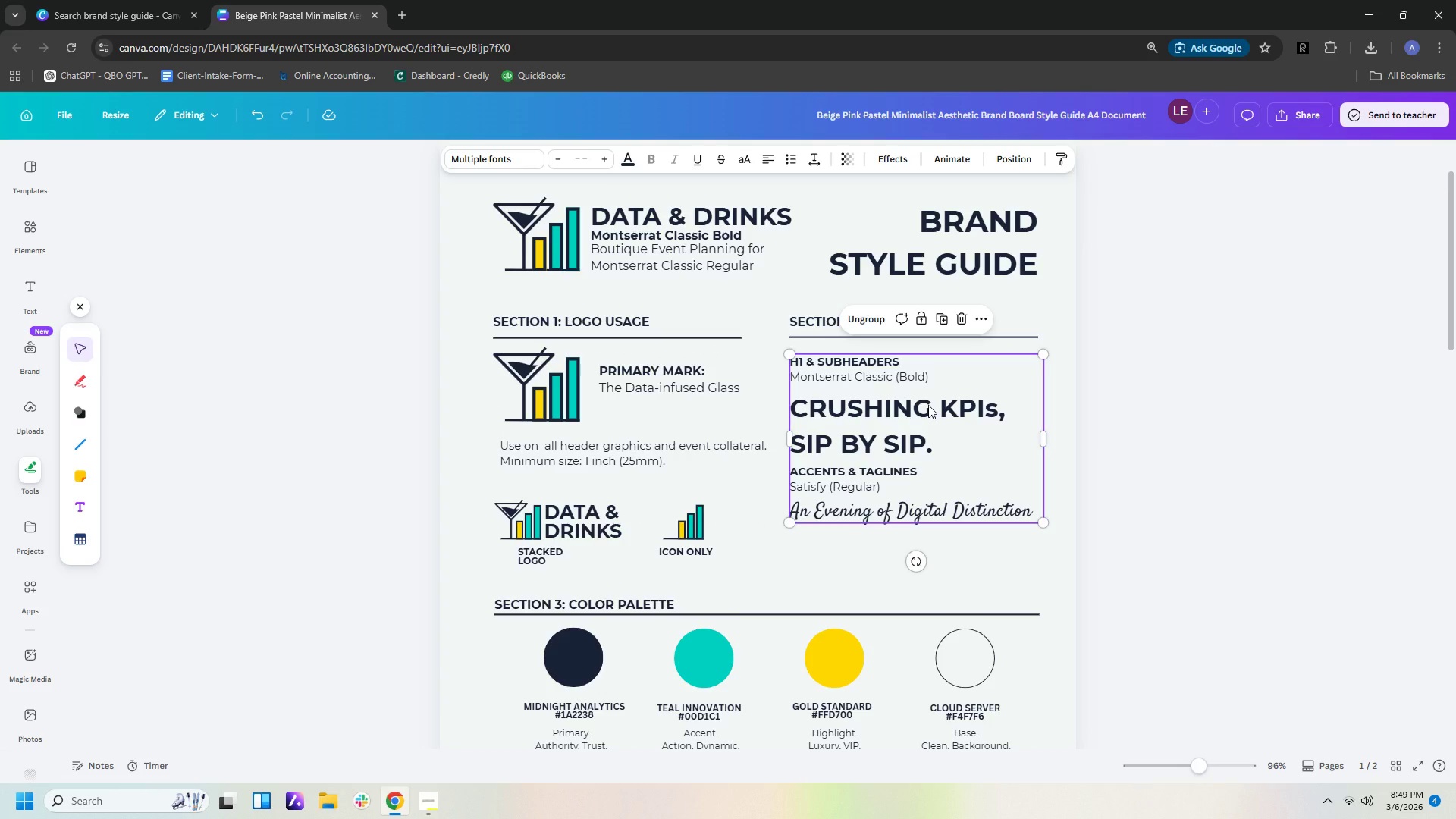 
key(Control+C)
 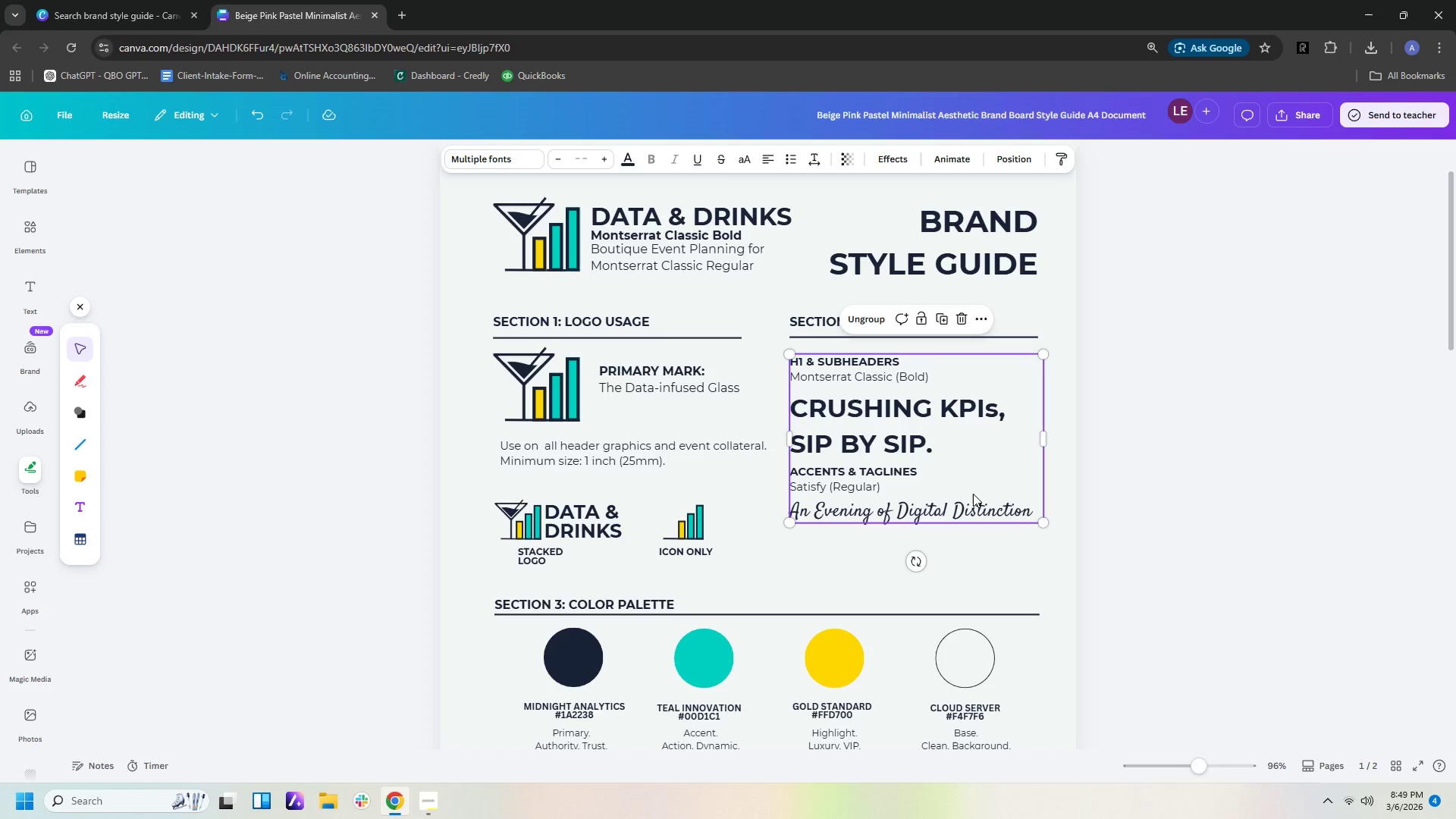 
scroll: coordinate [991, 582], scroll_direction: down, amount: 7.0
 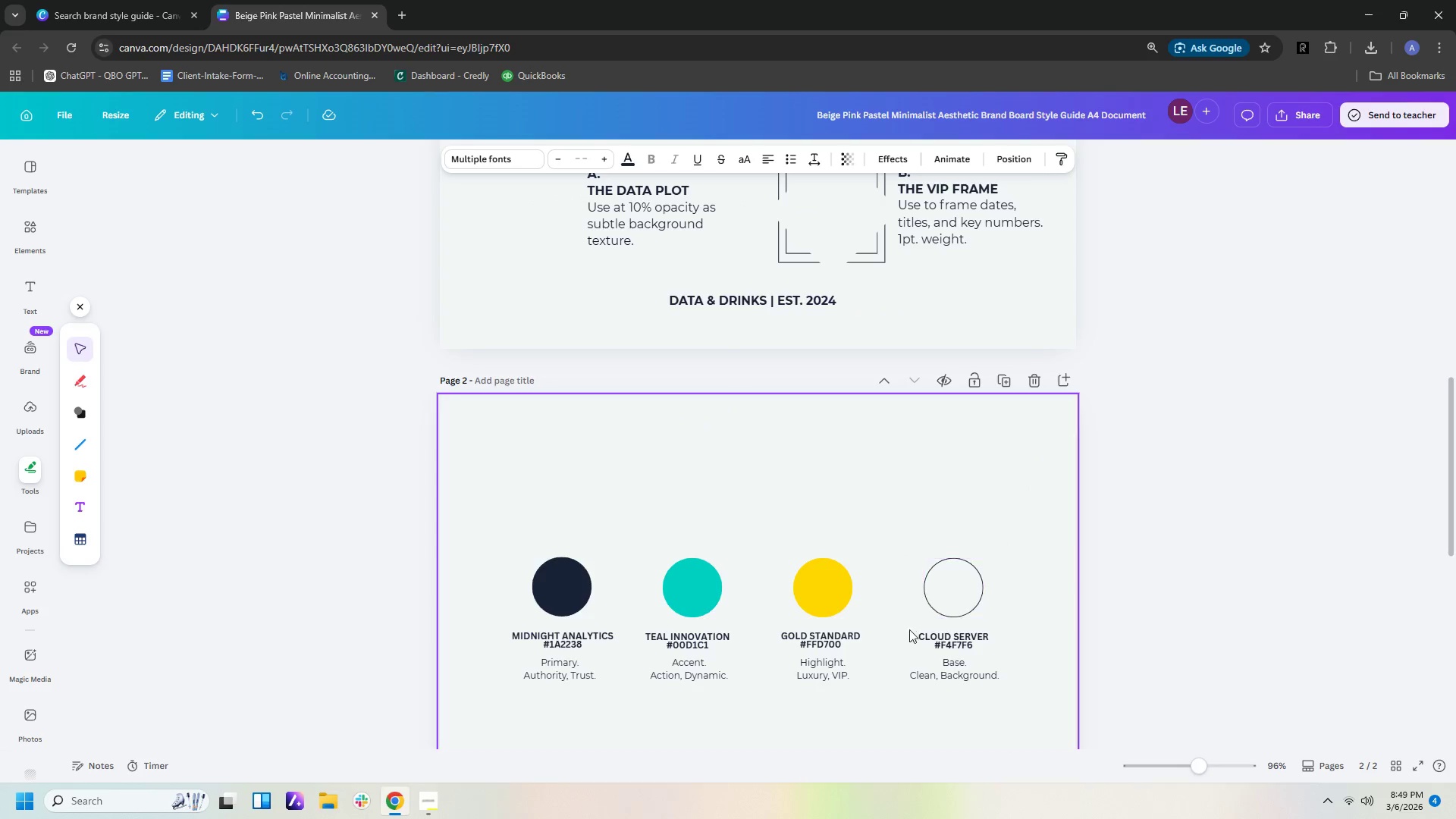 
left_click([832, 621])
 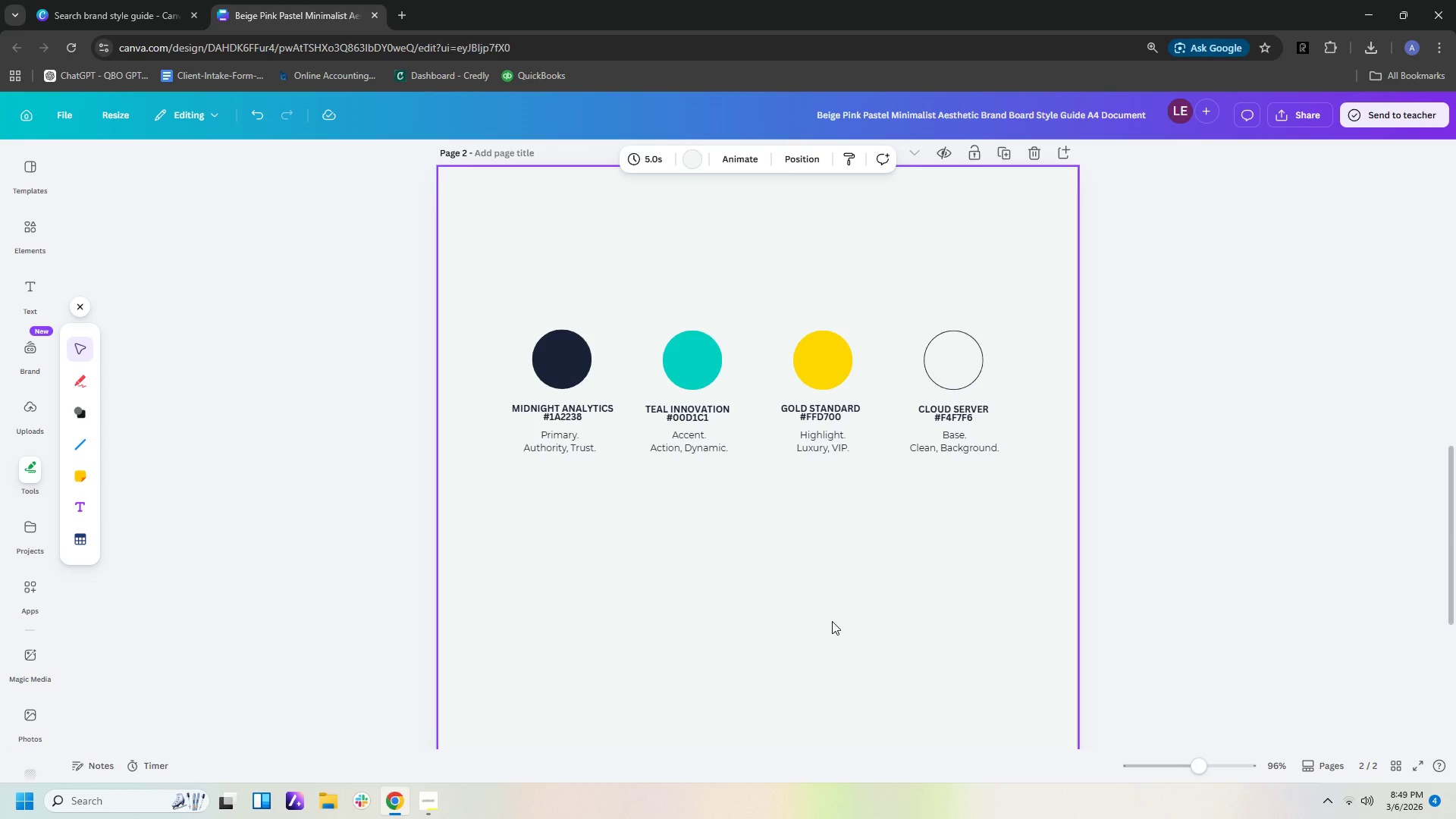 
scroll: coordinate [930, 629], scroll_direction: down, amount: 3.0
 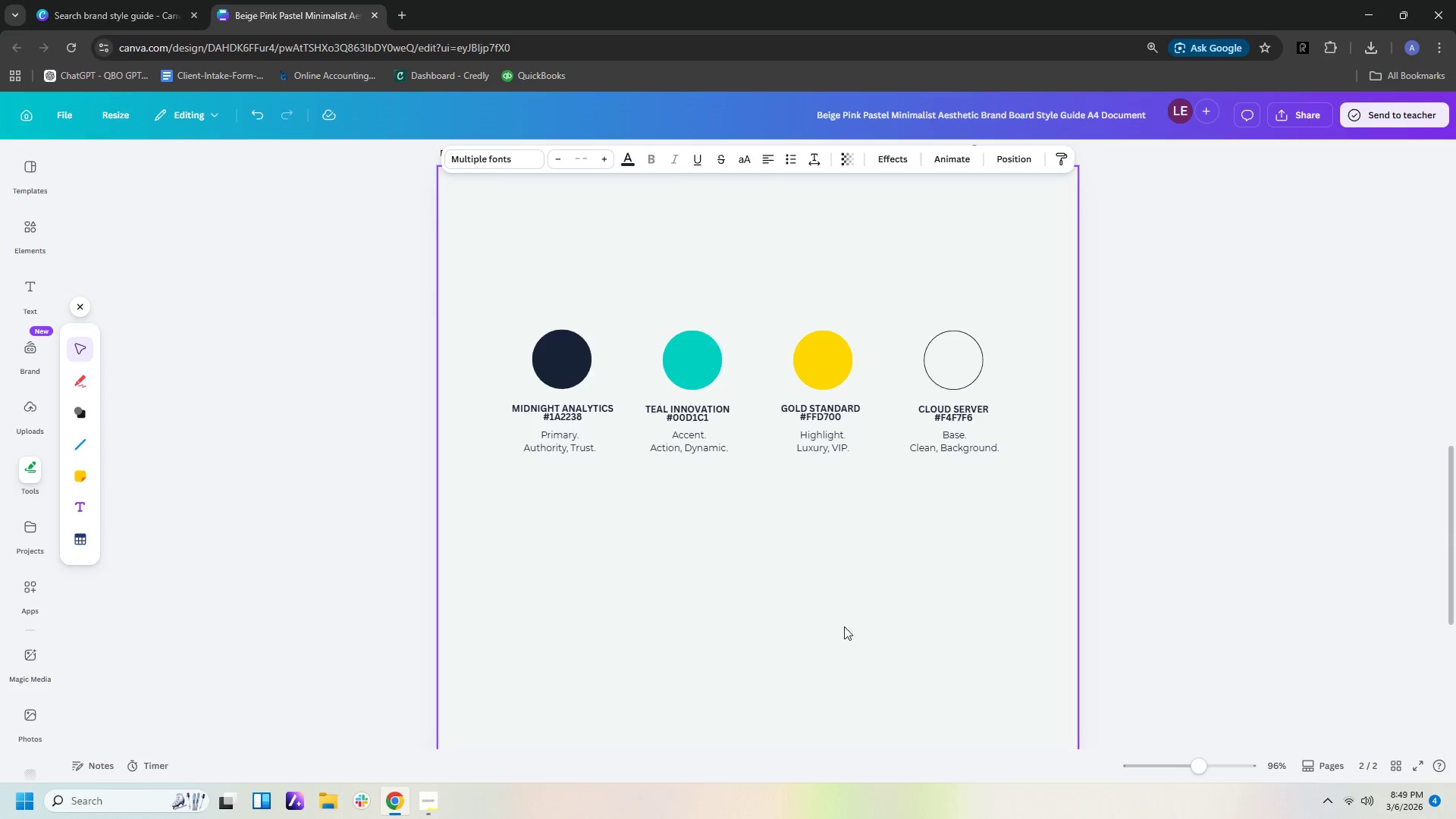 
key(Control+ControlLeft)
 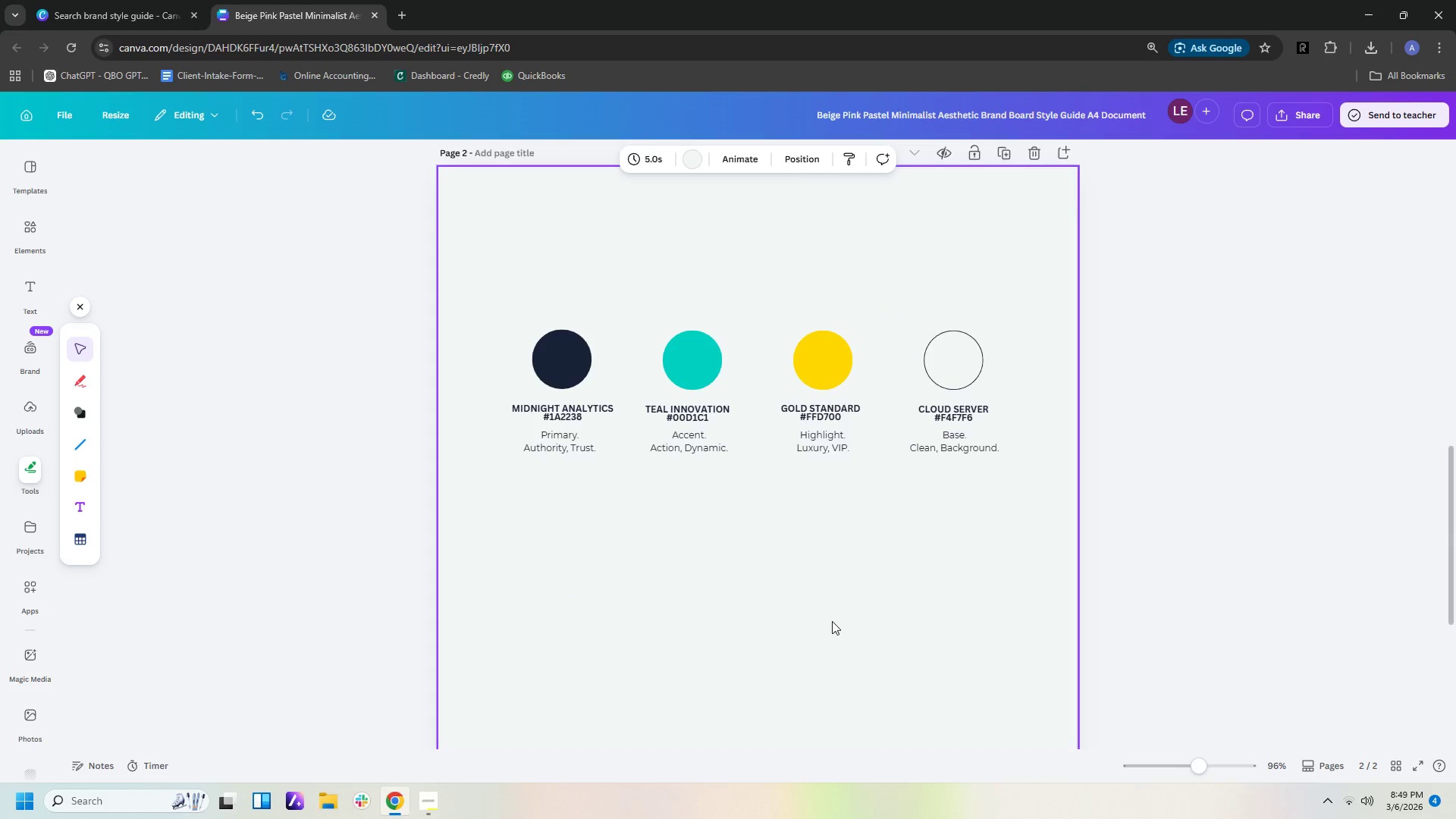 
key(Control+V)
 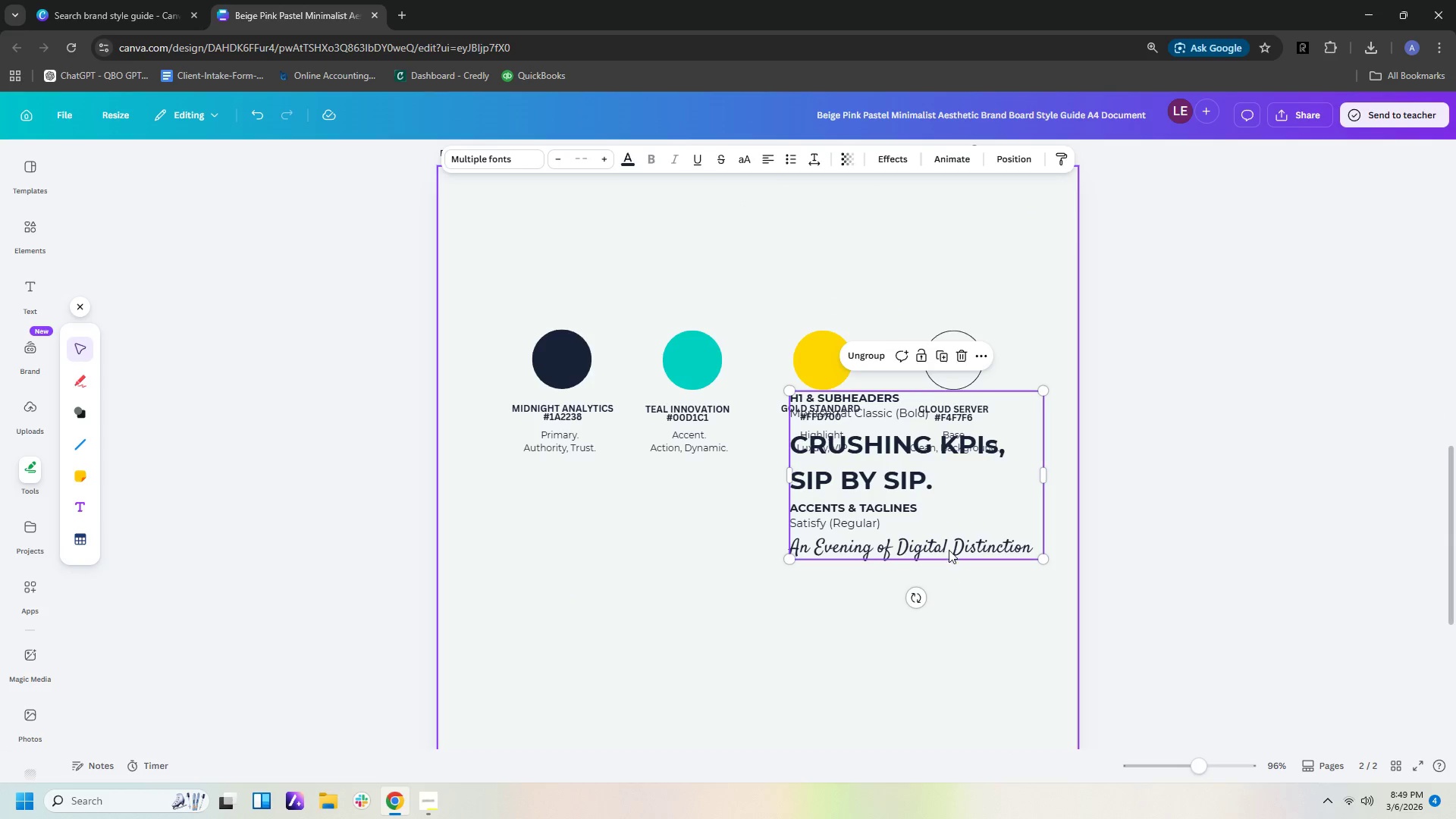 
left_click_drag(start_coordinate=[944, 513], to_coordinate=[823, 688])
 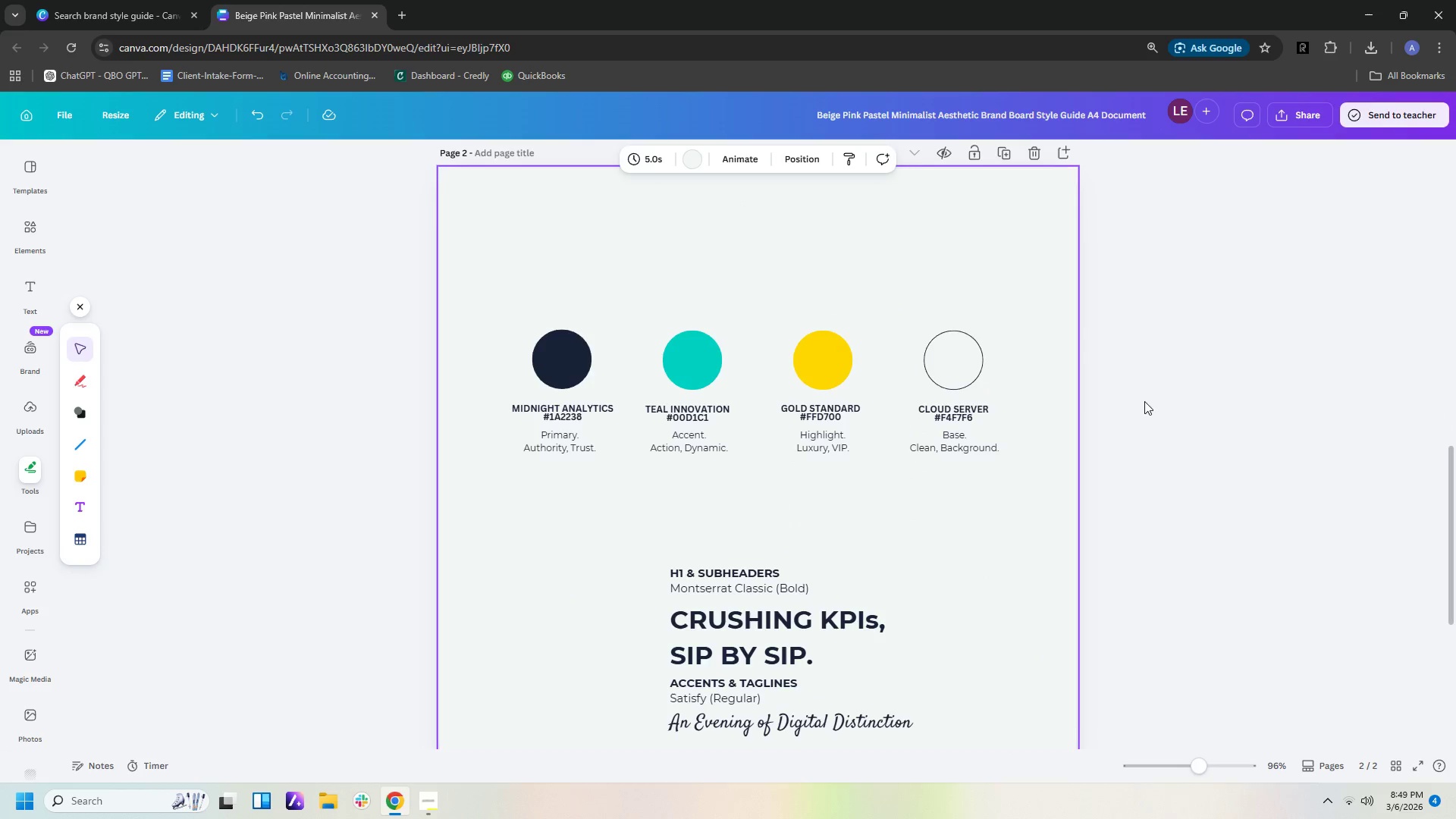 
scroll: coordinate [1149, 348], scroll_direction: up, amount: 11.0
 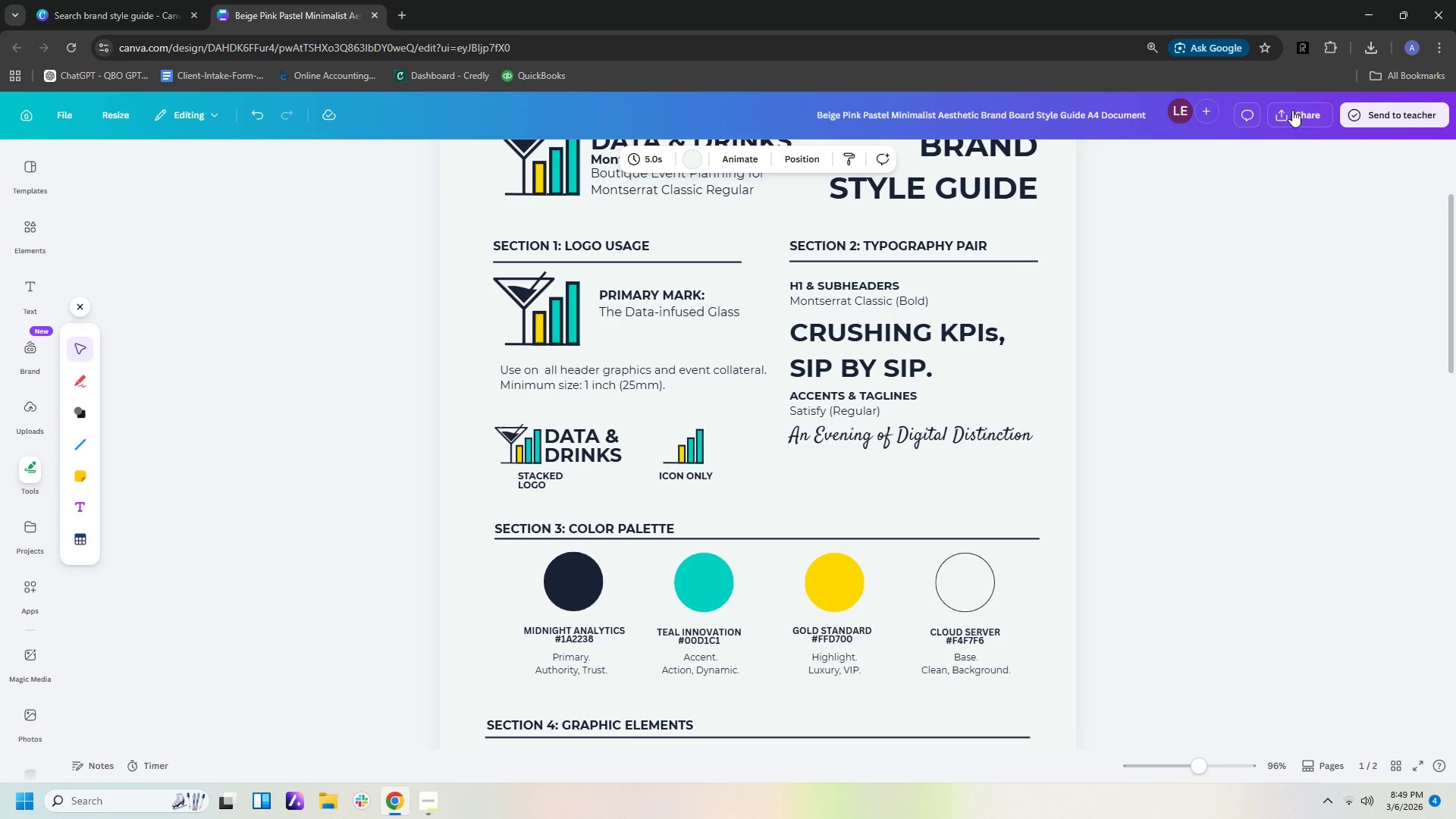 
left_click([1296, 116])
 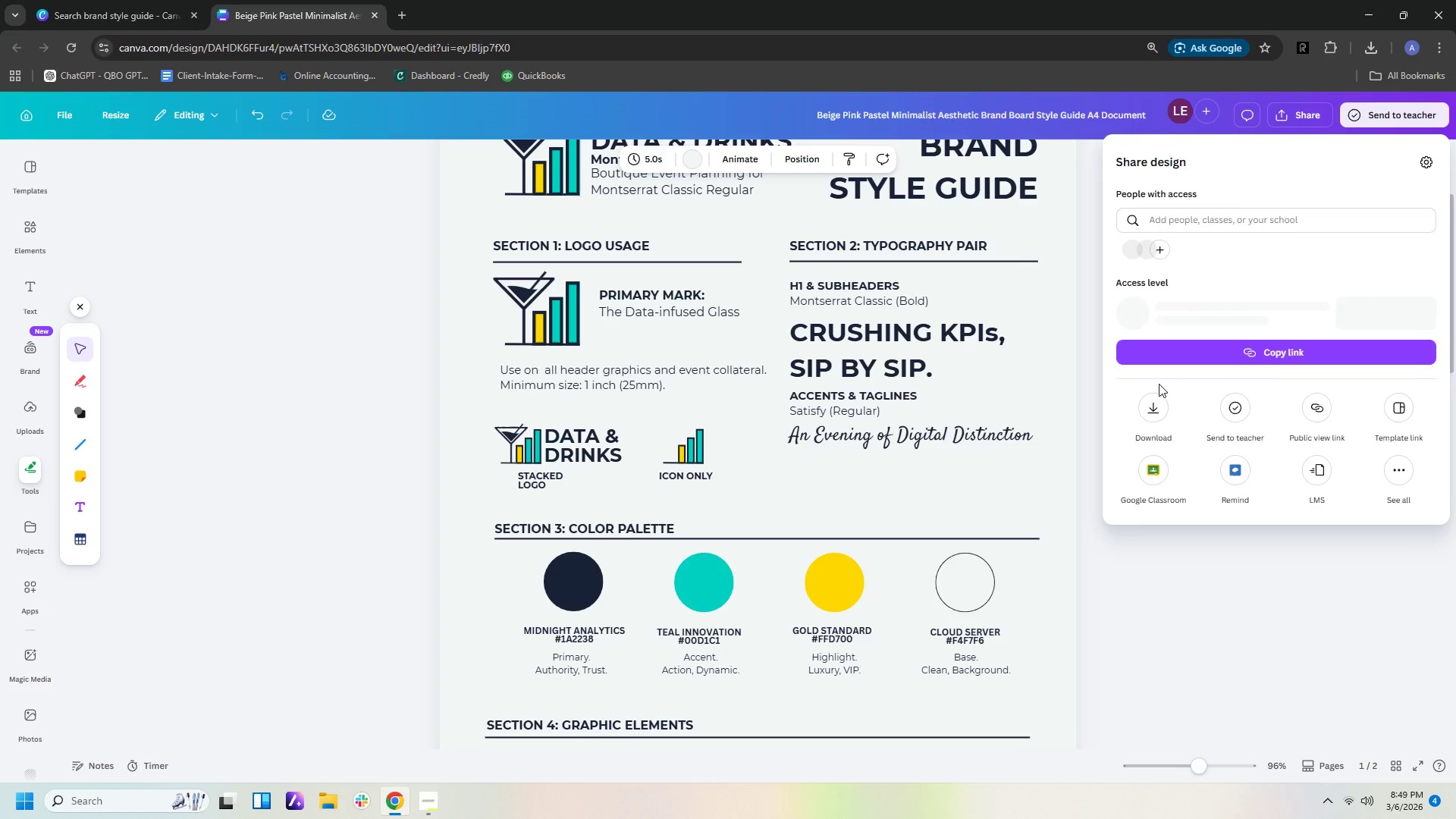 
left_click([1152, 414])
 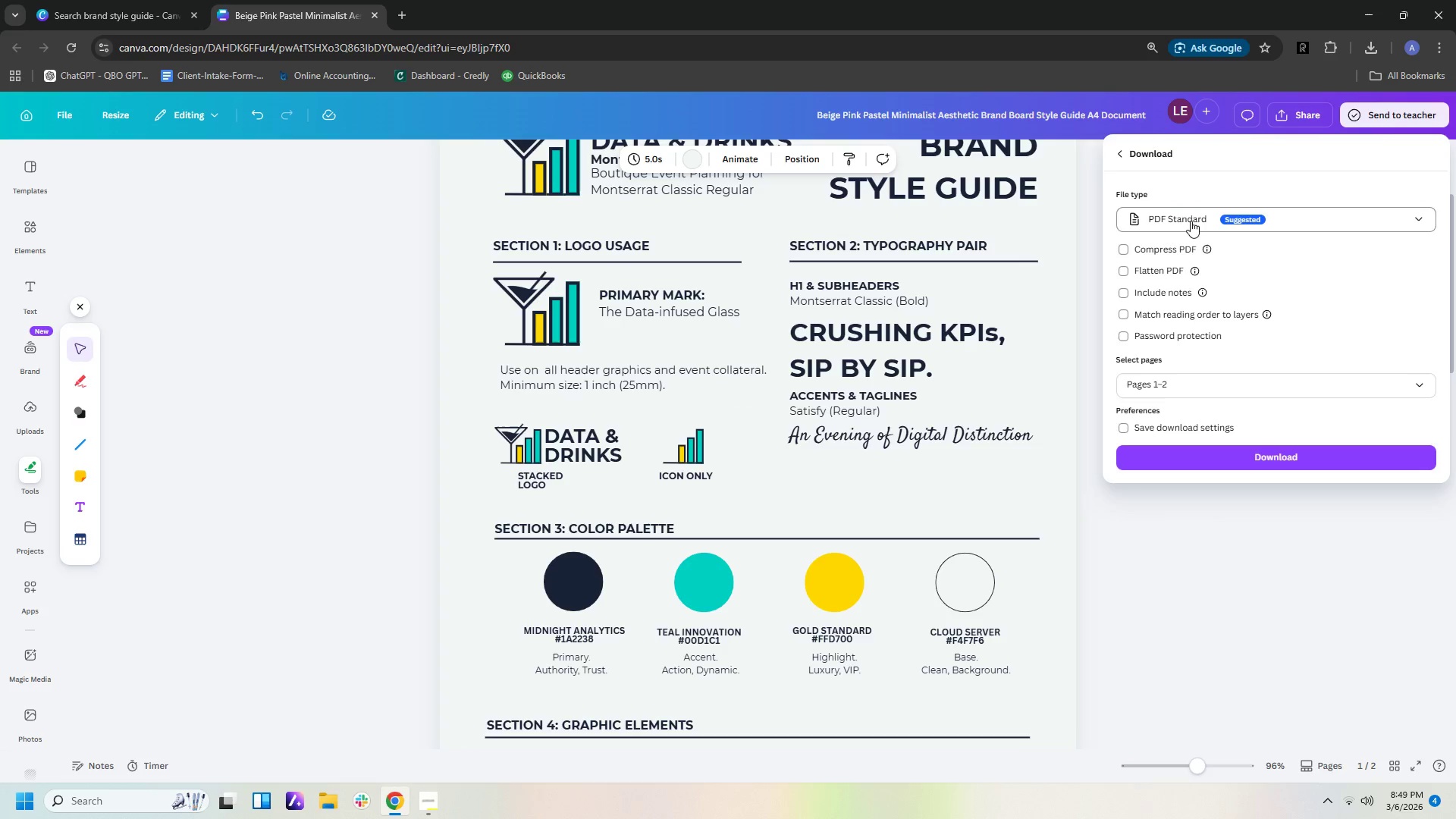 
wait(6.64)
 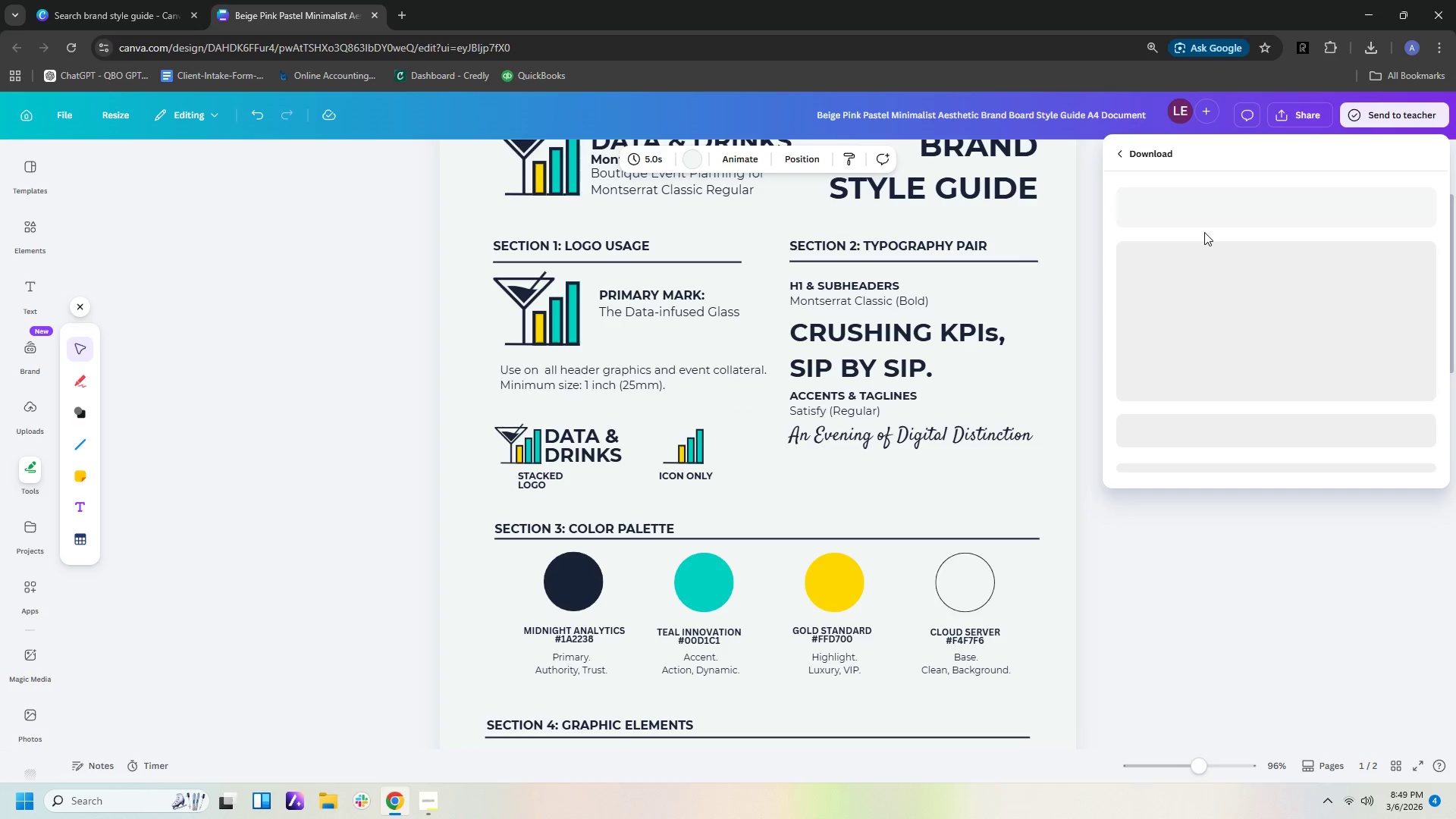 
left_click([1250, 378])
 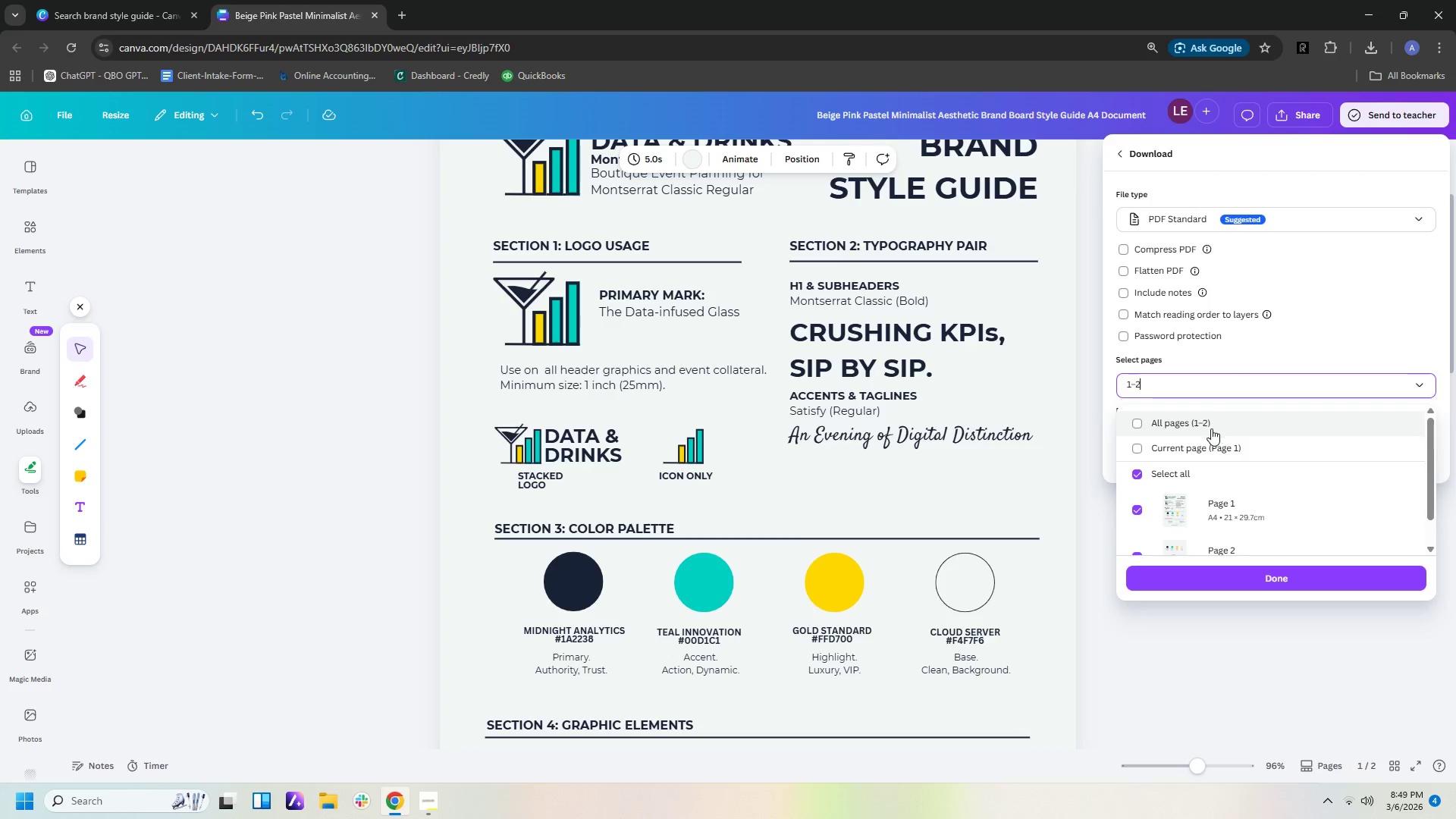 
left_click([1207, 448])
 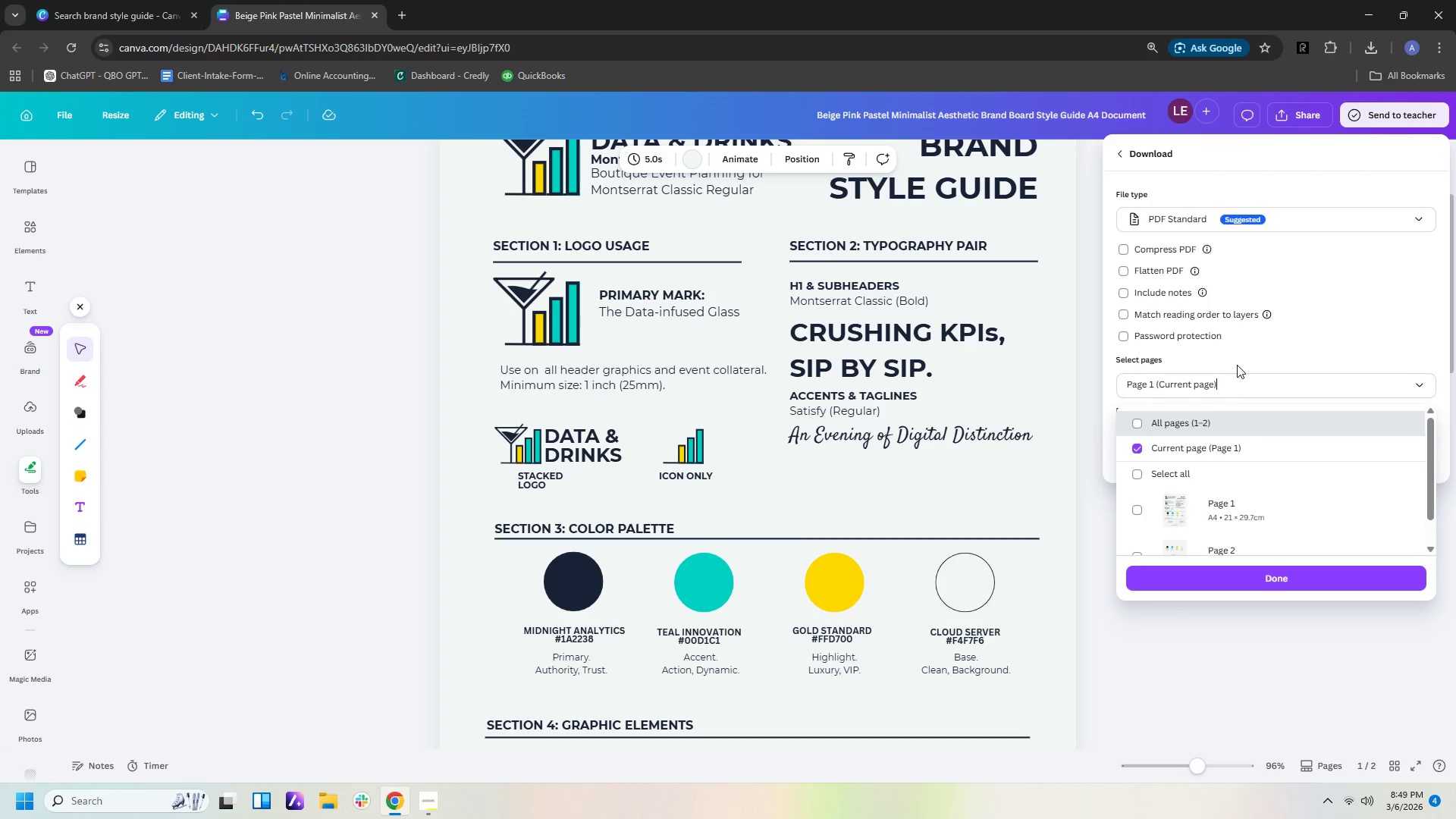 
scroll: coordinate [999, 339], scroll_direction: up, amount: 3.0
 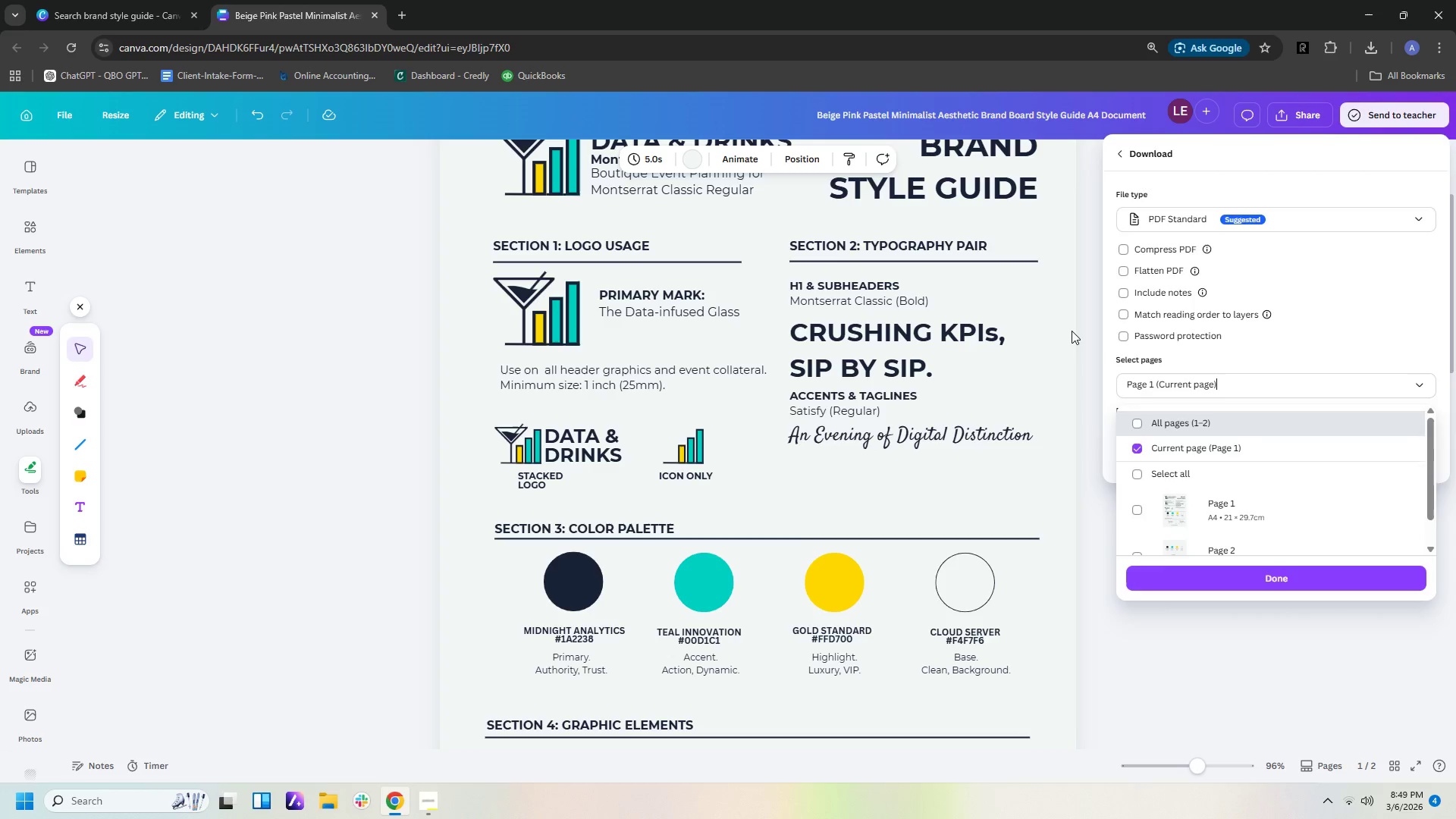 
left_click([1072, 331])
 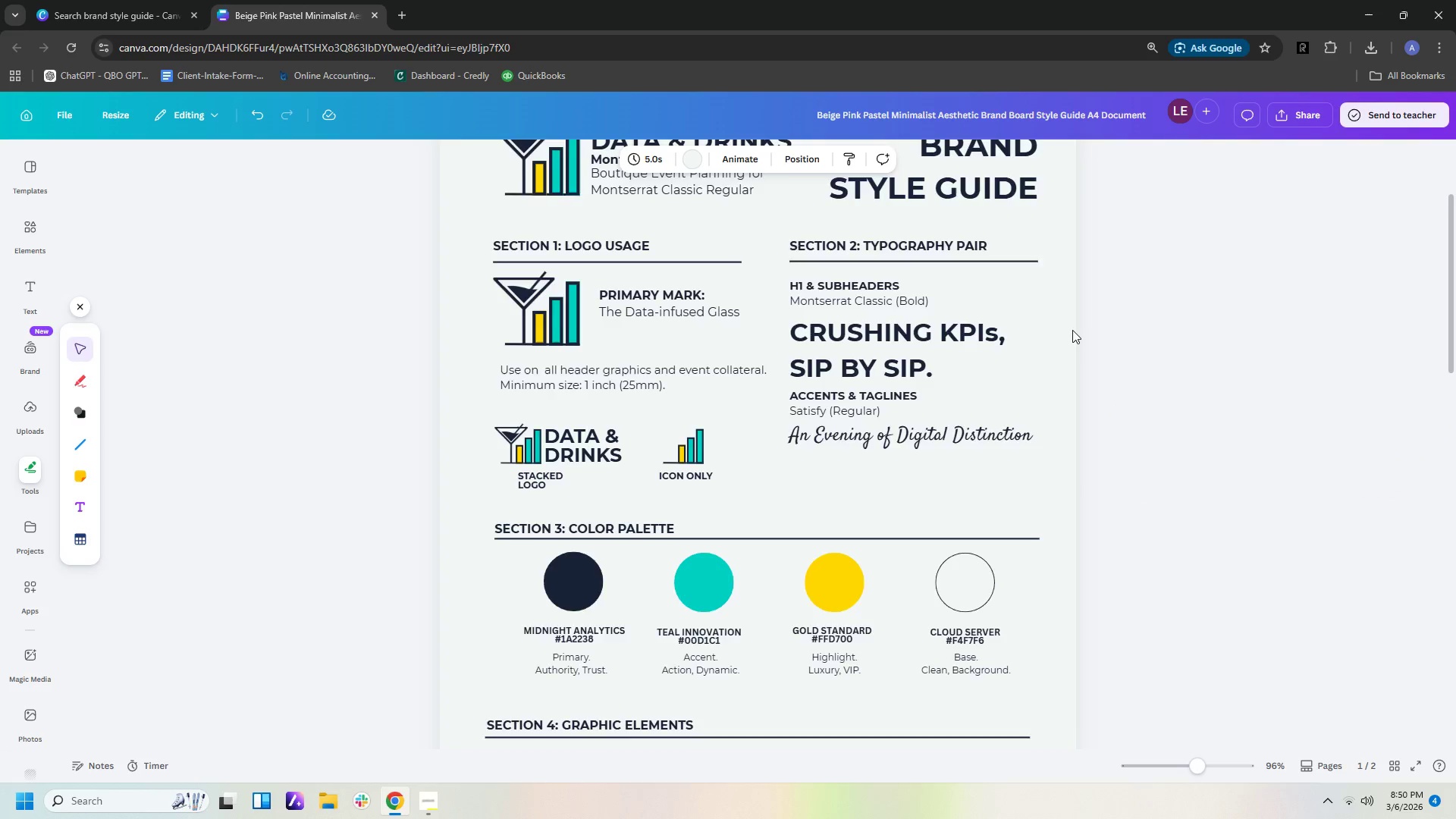 
scroll: coordinate [1072, 330], scroll_direction: up, amount: 7.0
 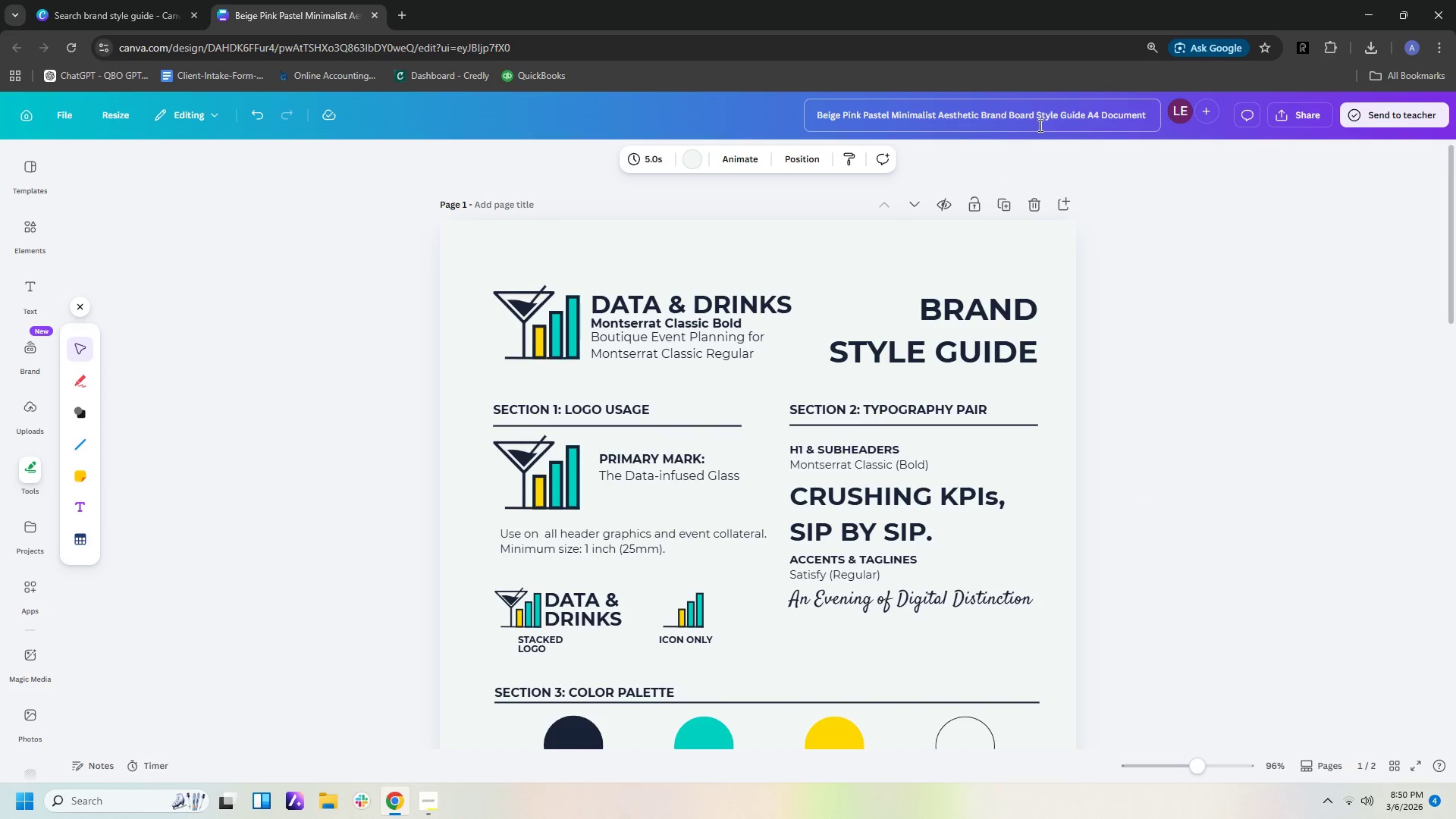 
left_click([1053, 115])
 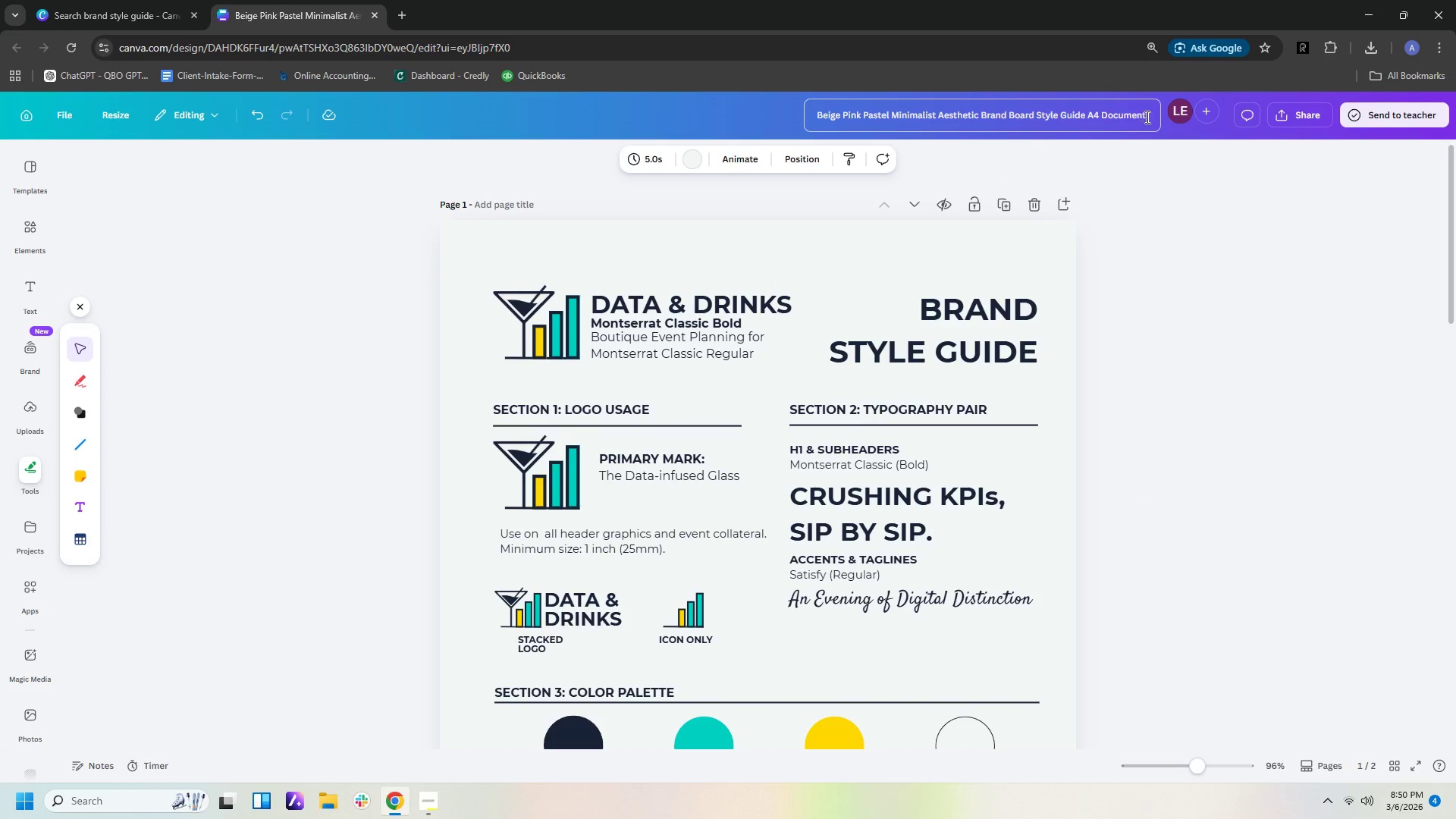 
left_click_drag(start_coordinate=[1149, 118], to_coordinate=[765, 111])
 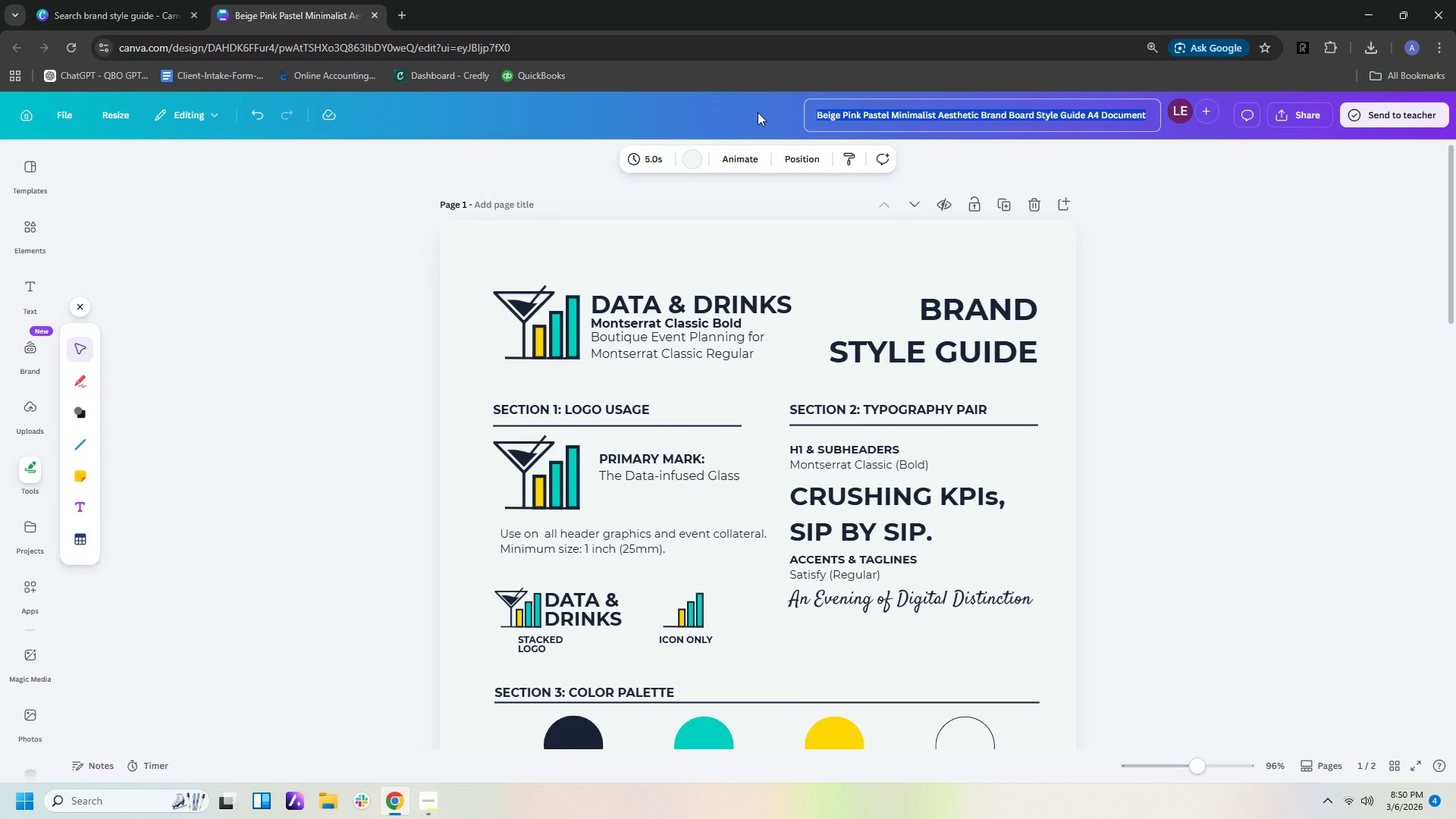 
type(DATA & DI)
key(Backspace)
key(Backspace)
type(DRINKS | BRAND STYLE GUIDE)
 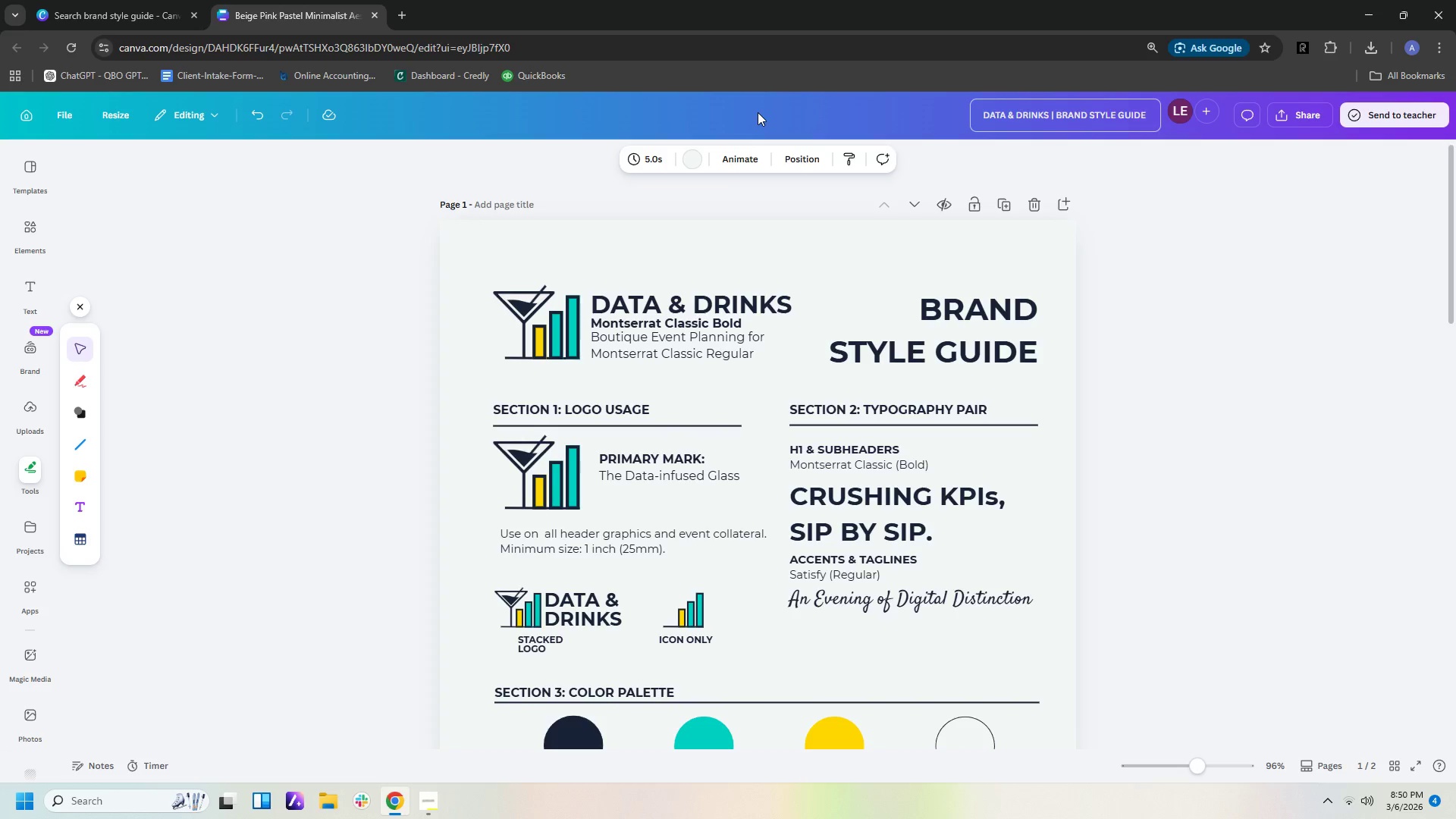 
left_click([1297, 244])
 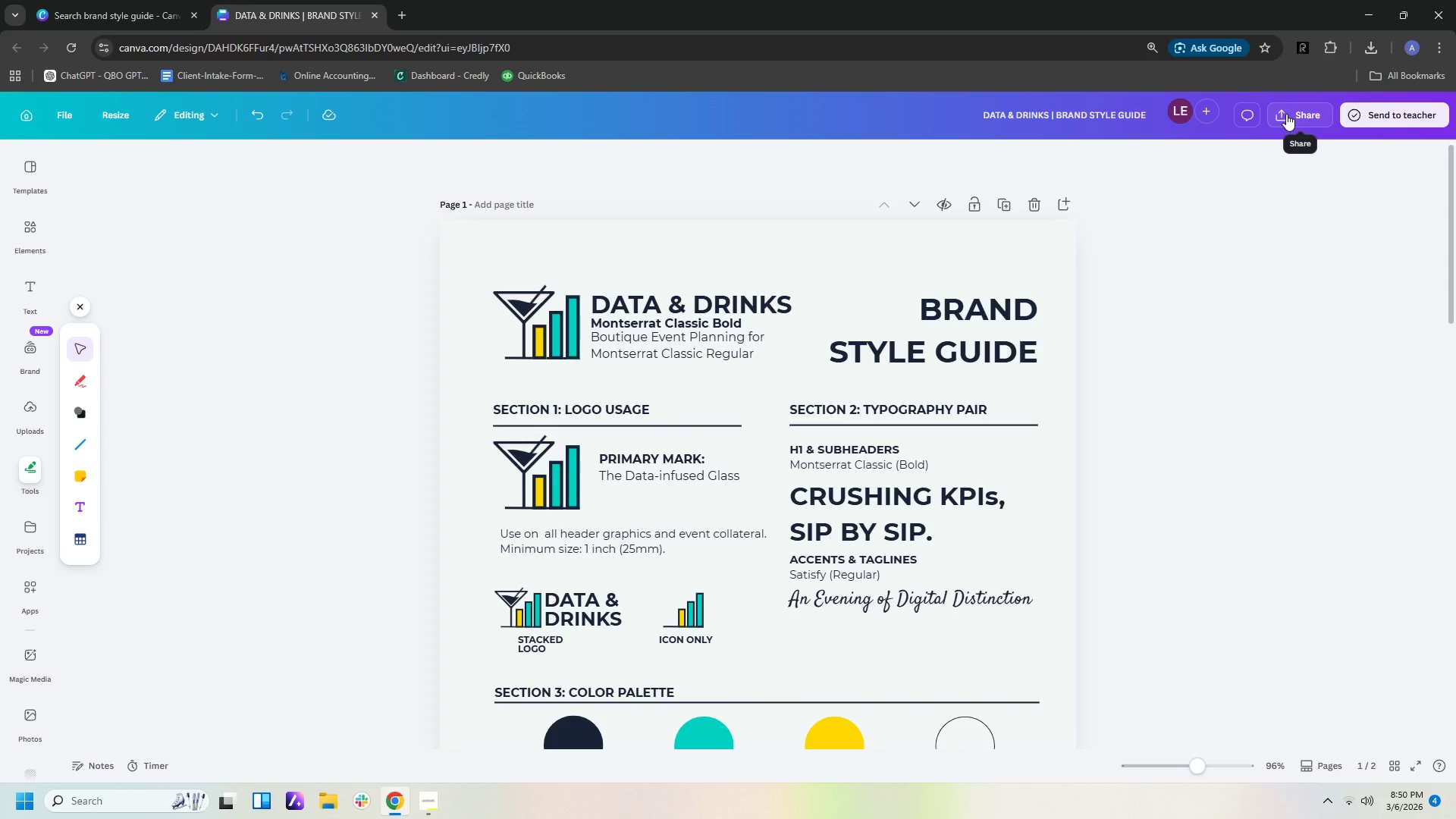 
left_click([1286, 114])
 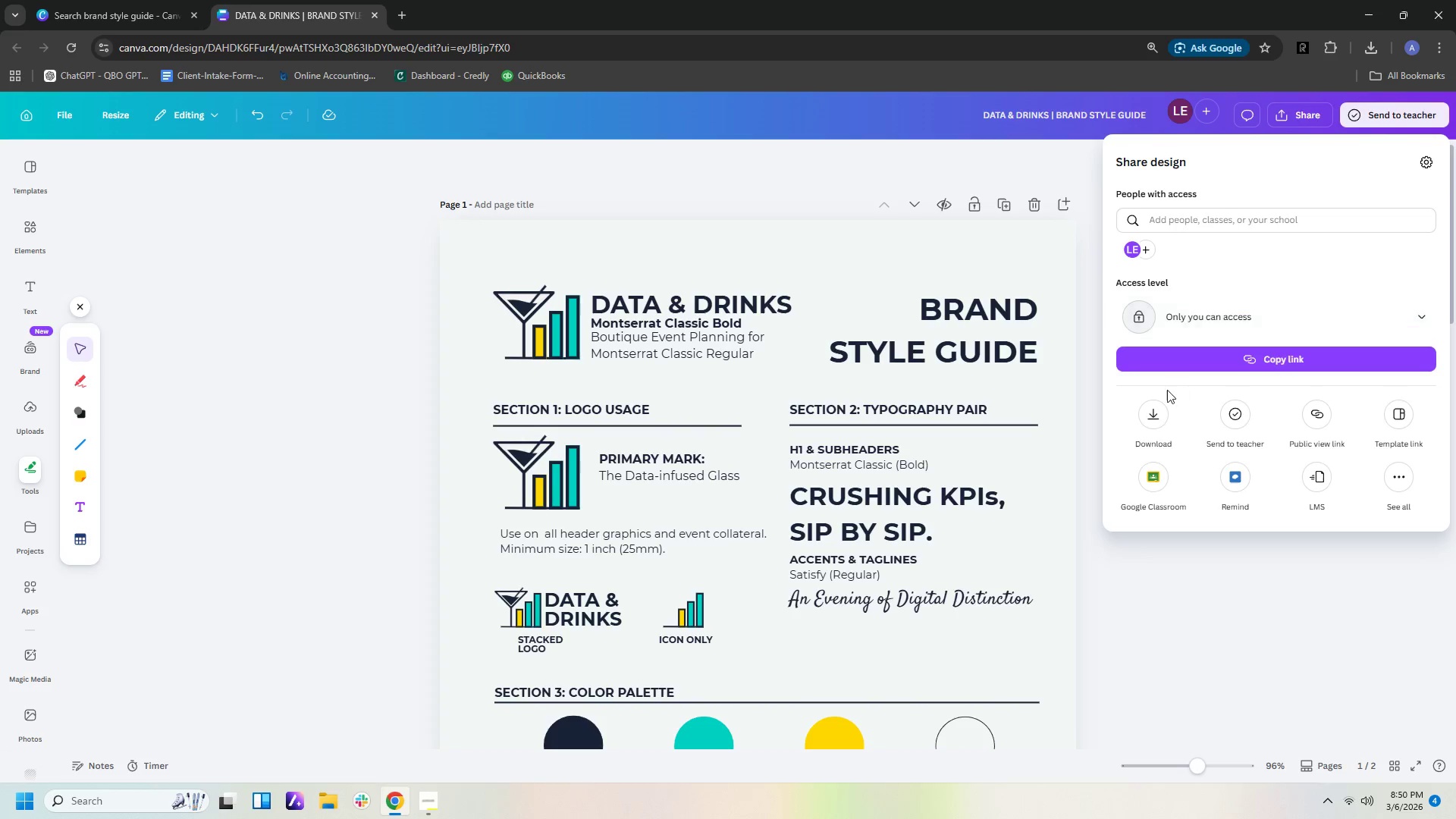 
left_click([1153, 428])
 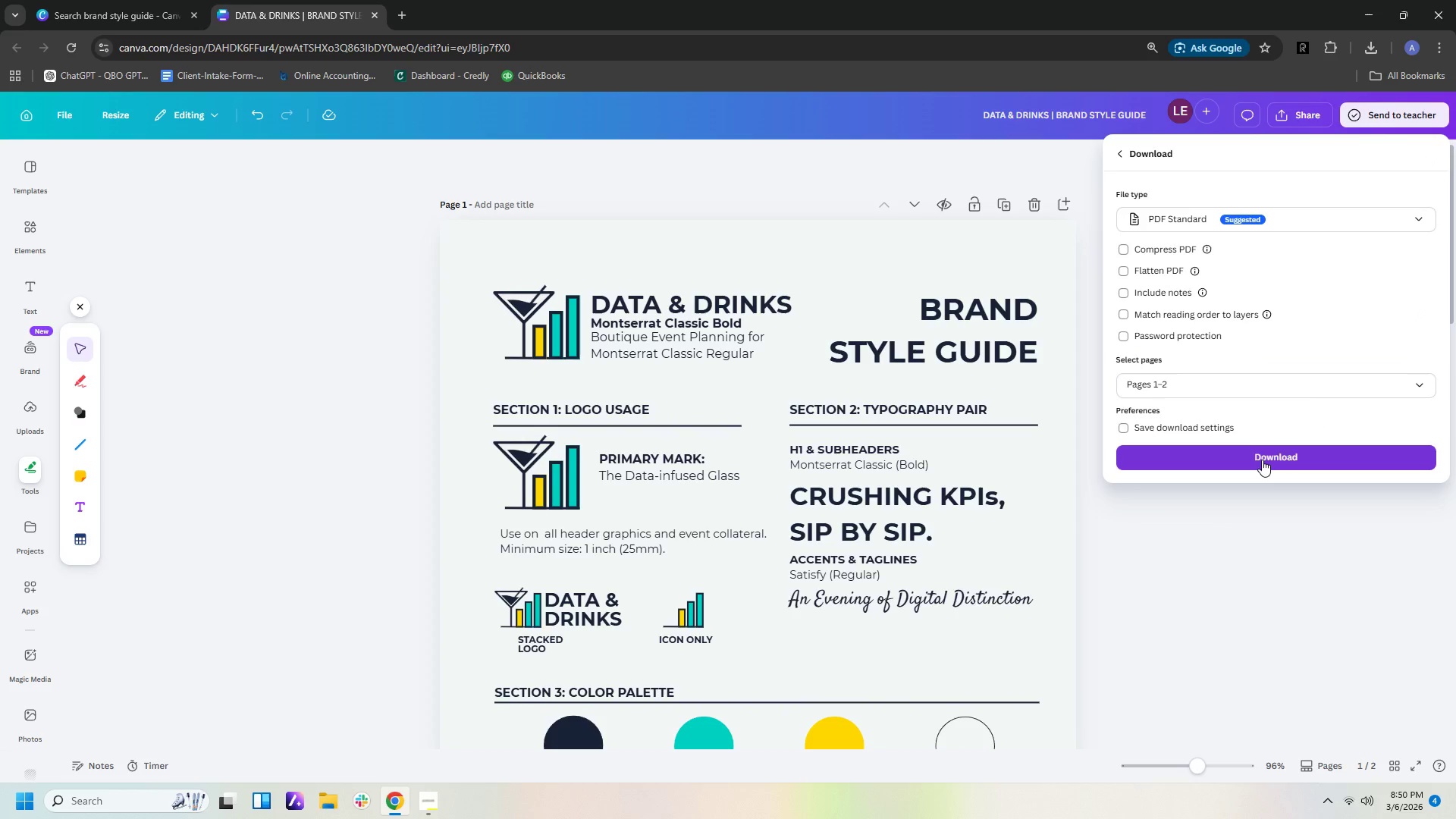 
left_click([1211, 384])
 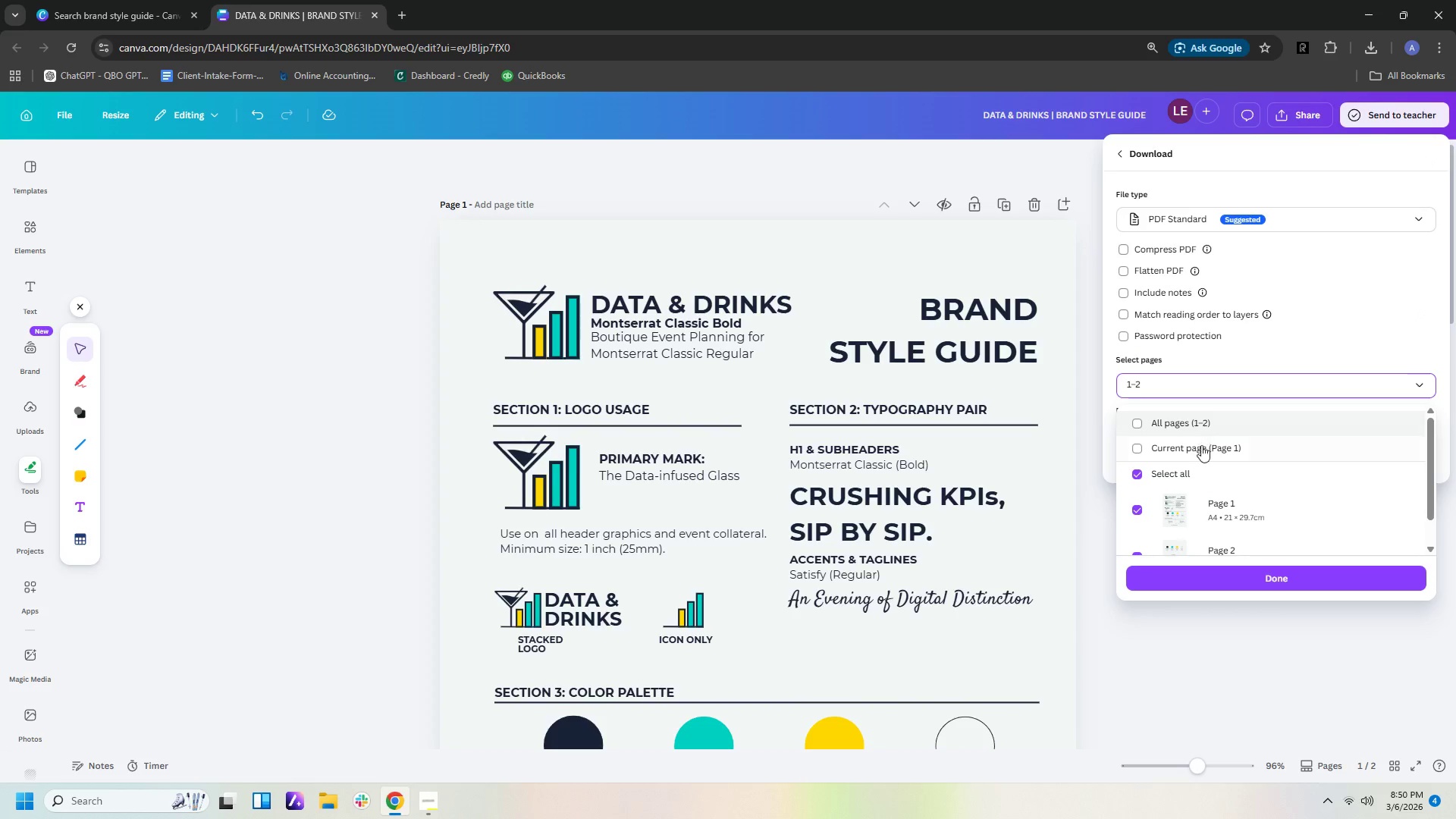 
left_click([1201, 452])
 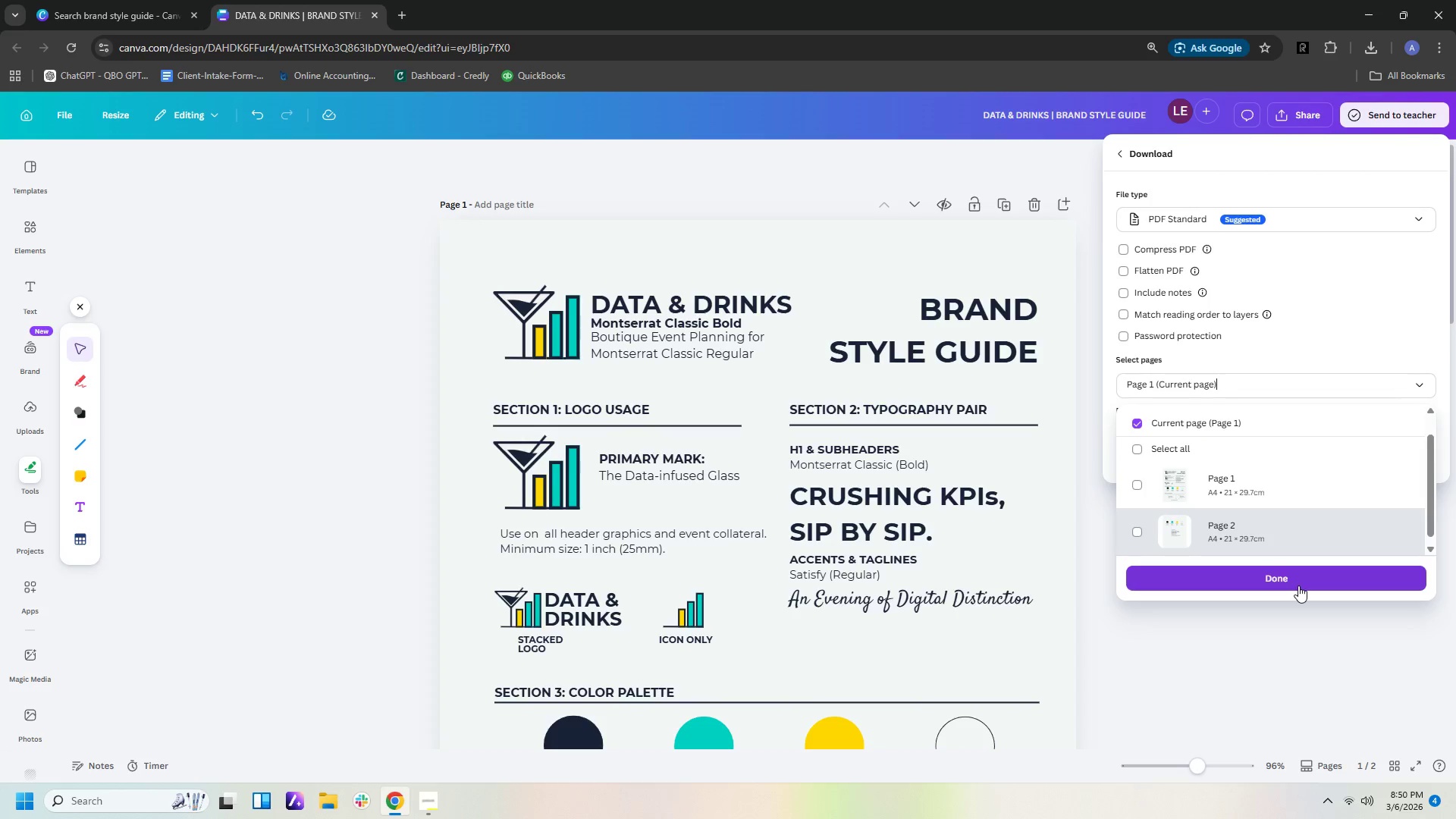 
left_click([1282, 494])
 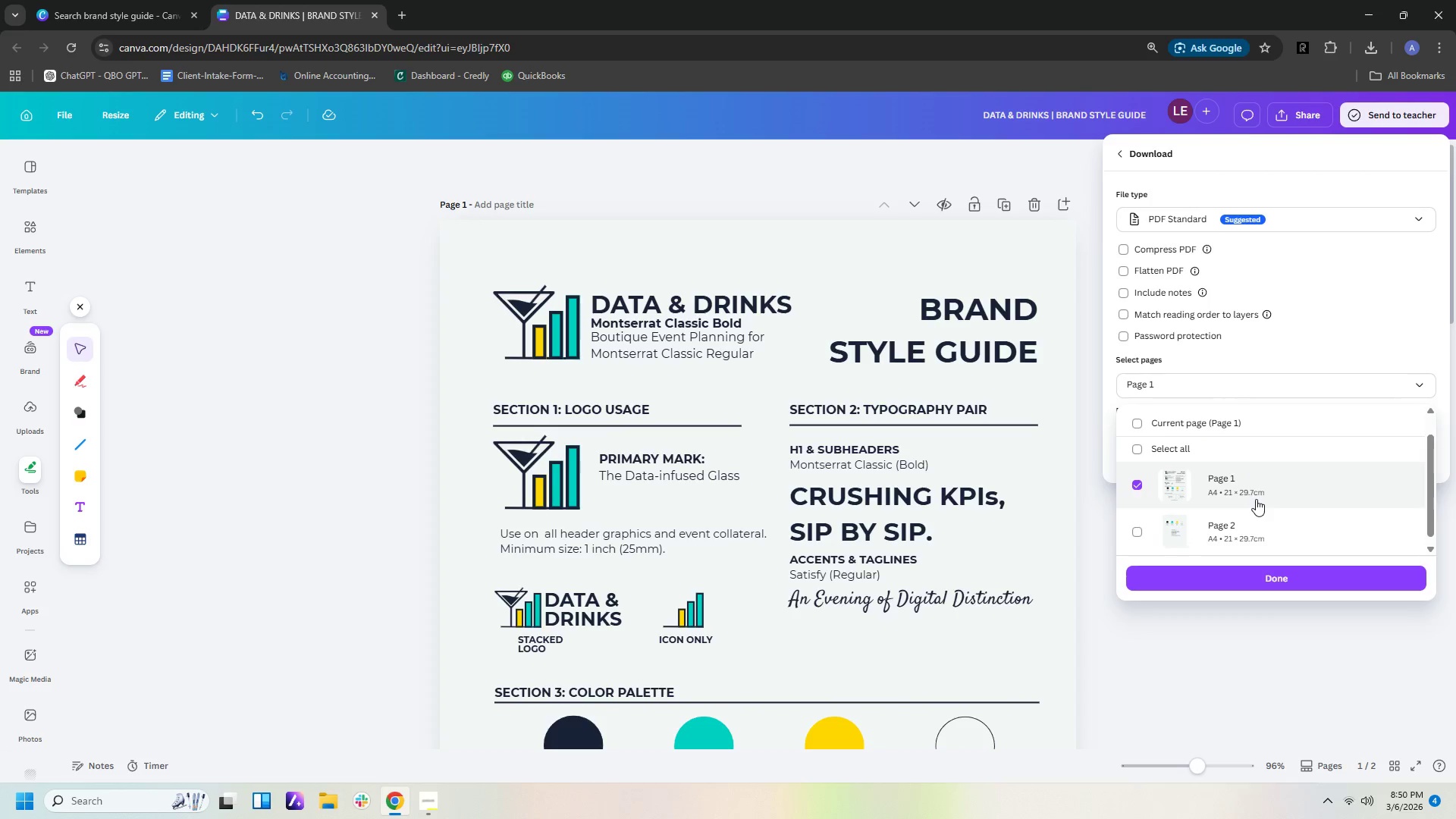 
left_click([1273, 579])
 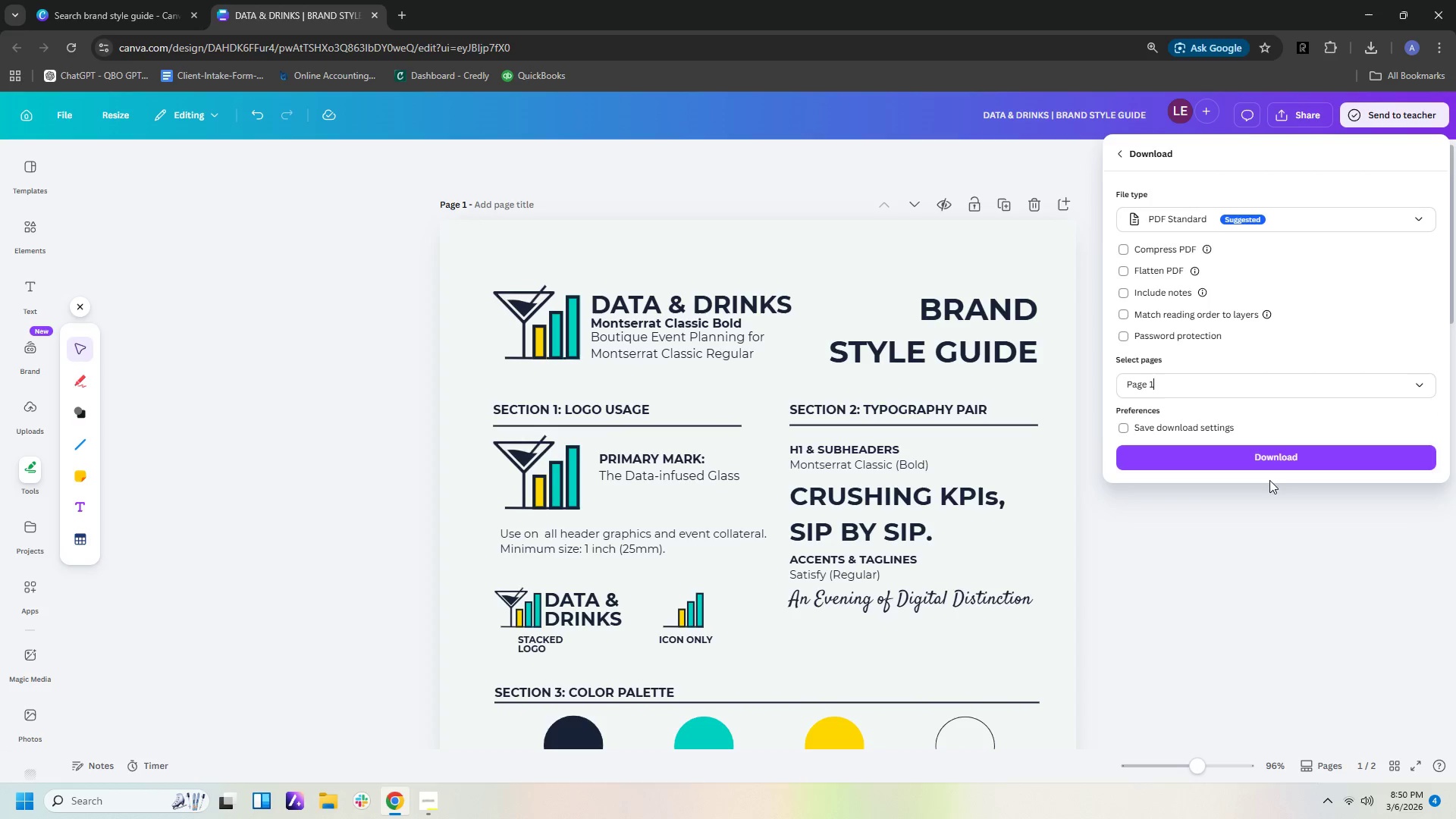 
left_click([1283, 462])
 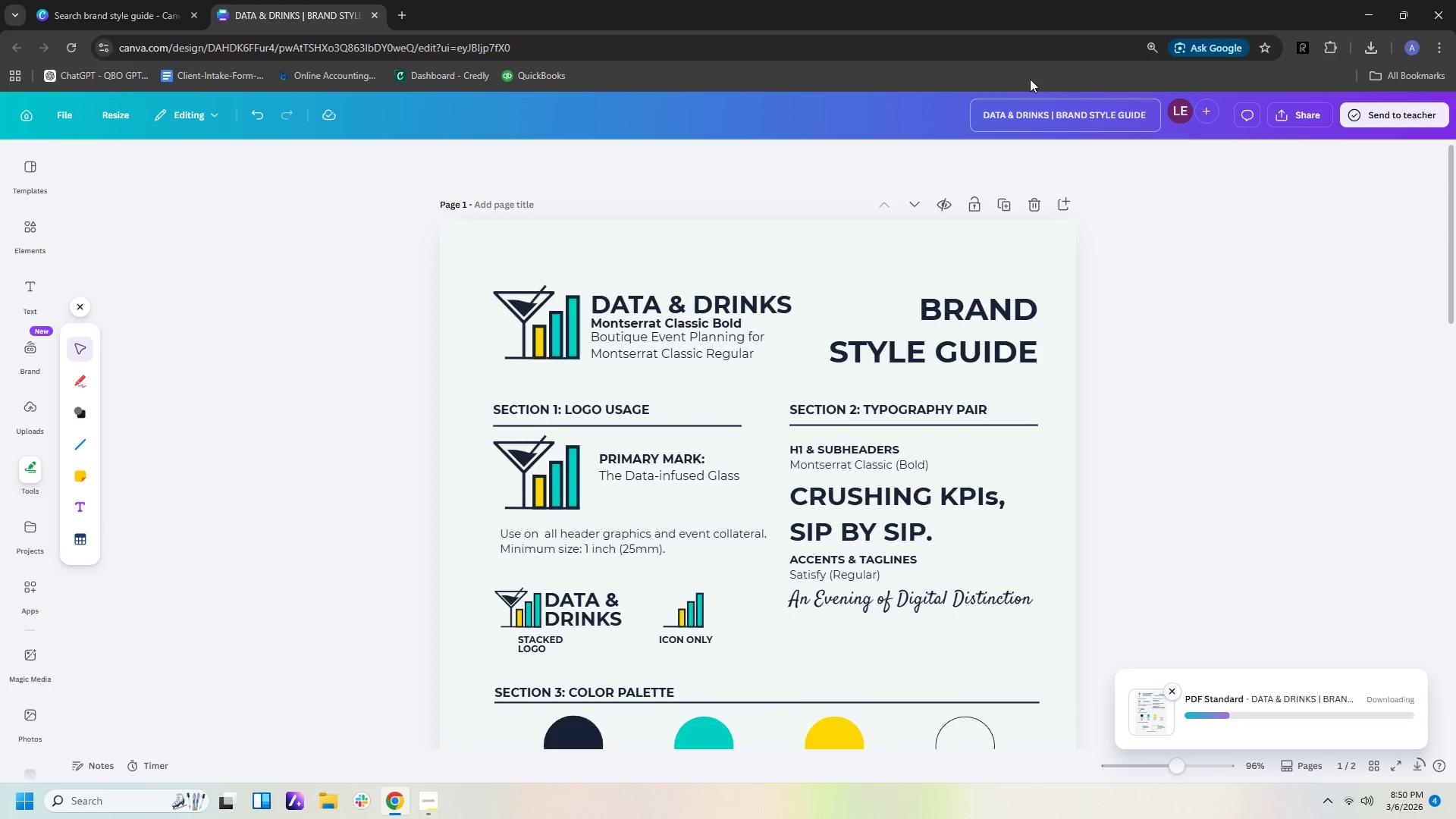 
left_click([1288, 117])
 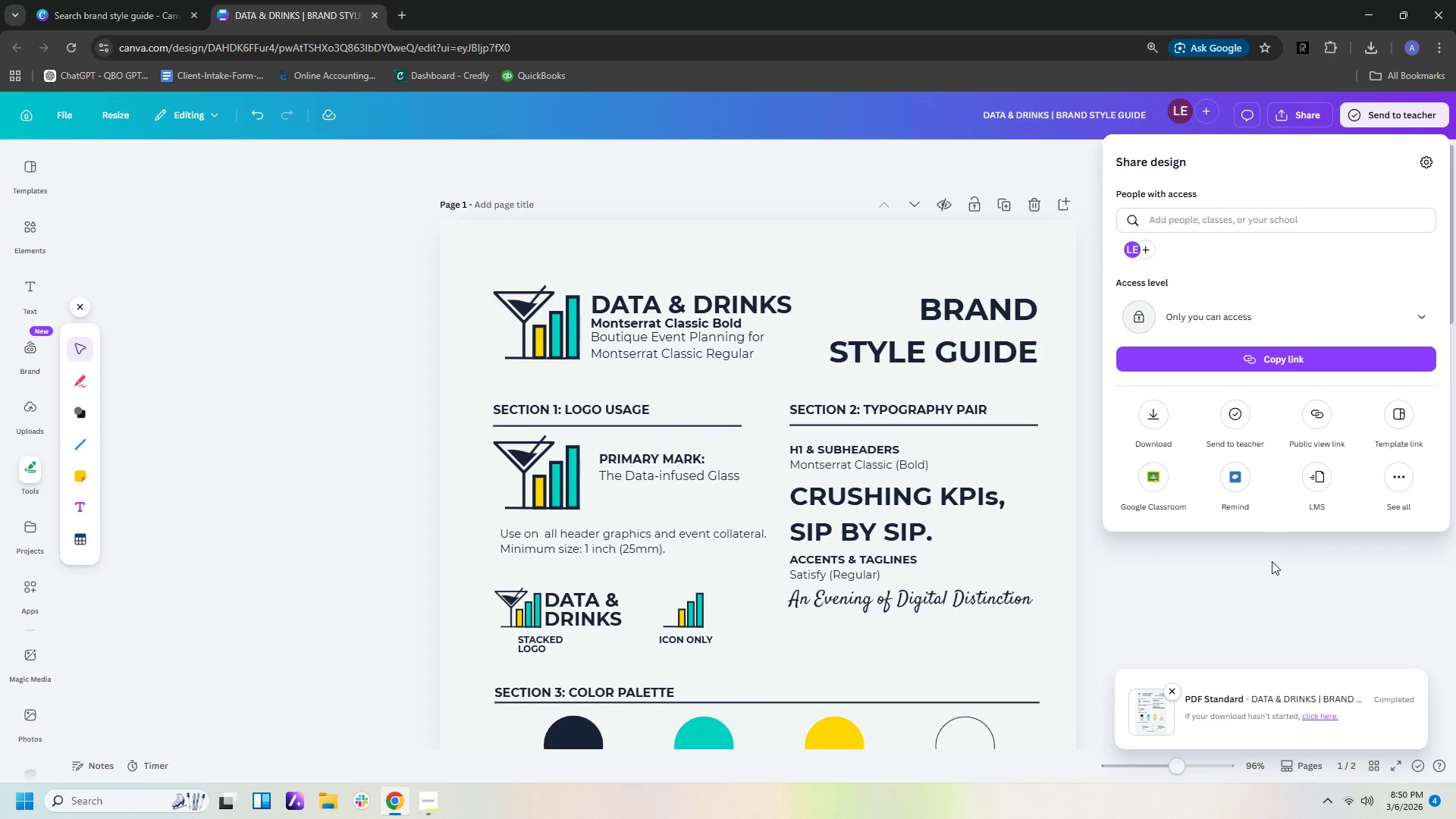 
left_click([1263, 569])
 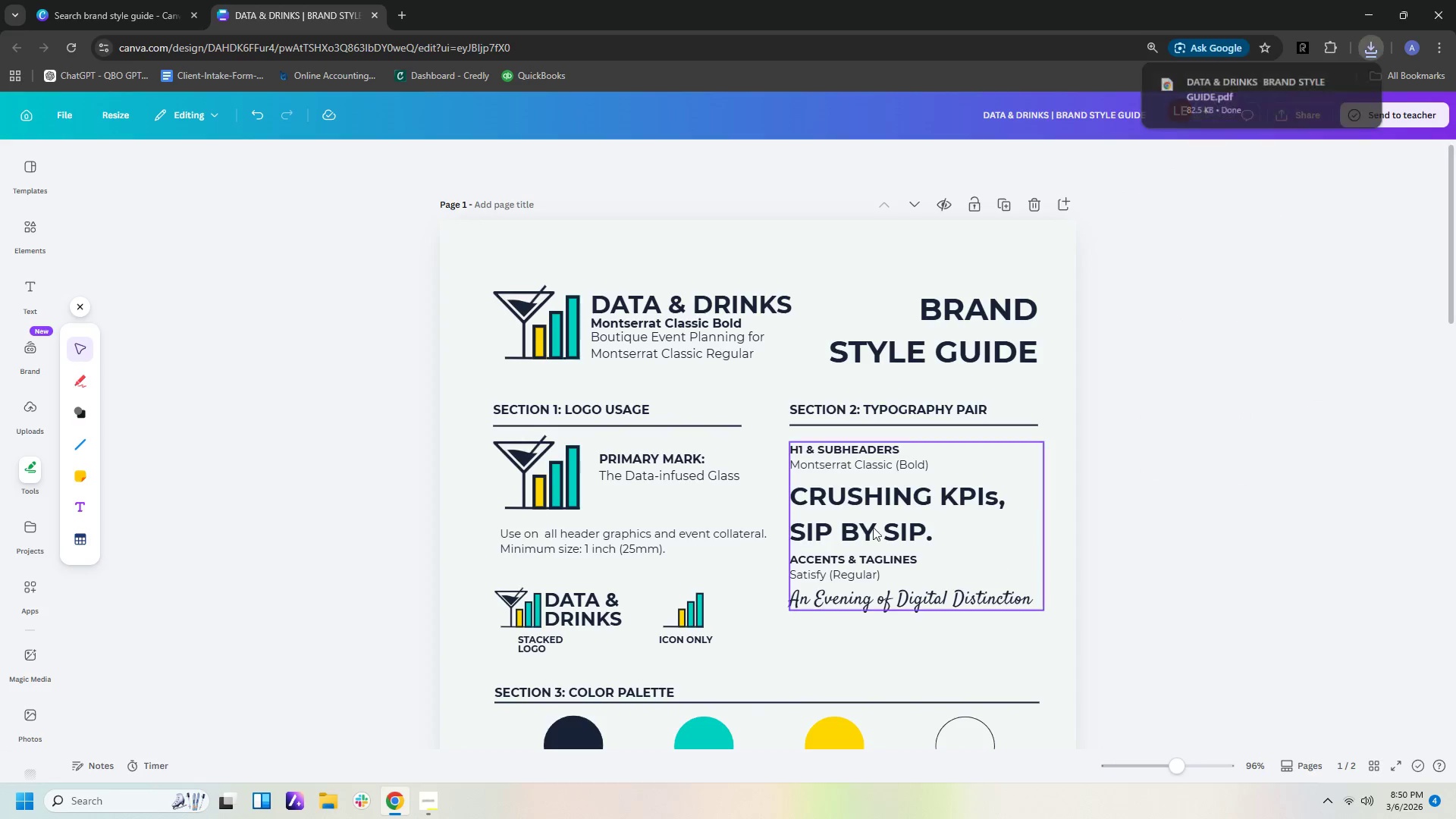 
scroll: coordinate [867, 522], scroll_direction: down, amount: 10.0
 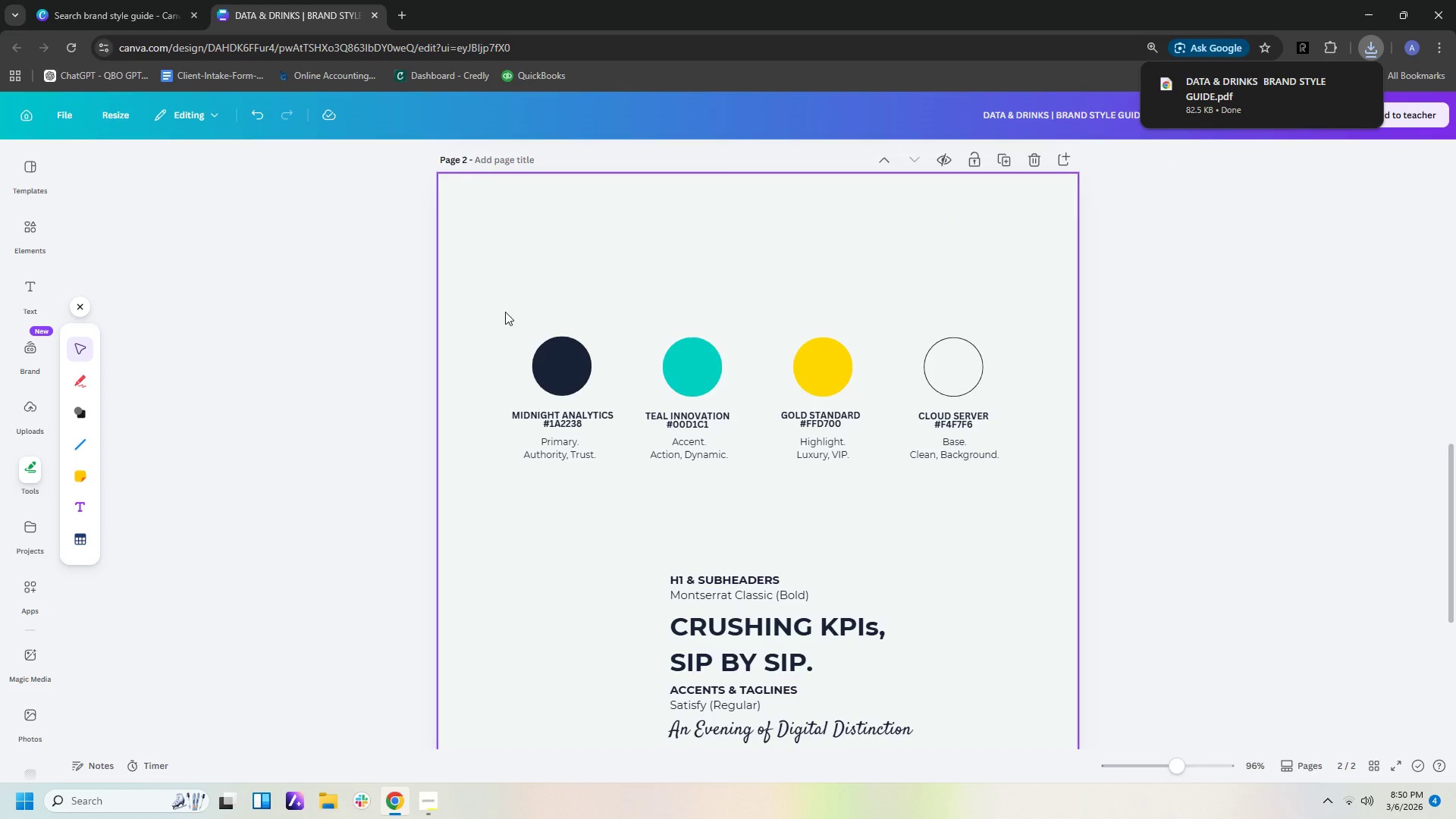 
left_click_drag(start_coordinate=[474, 312], to_coordinate=[1046, 492])
 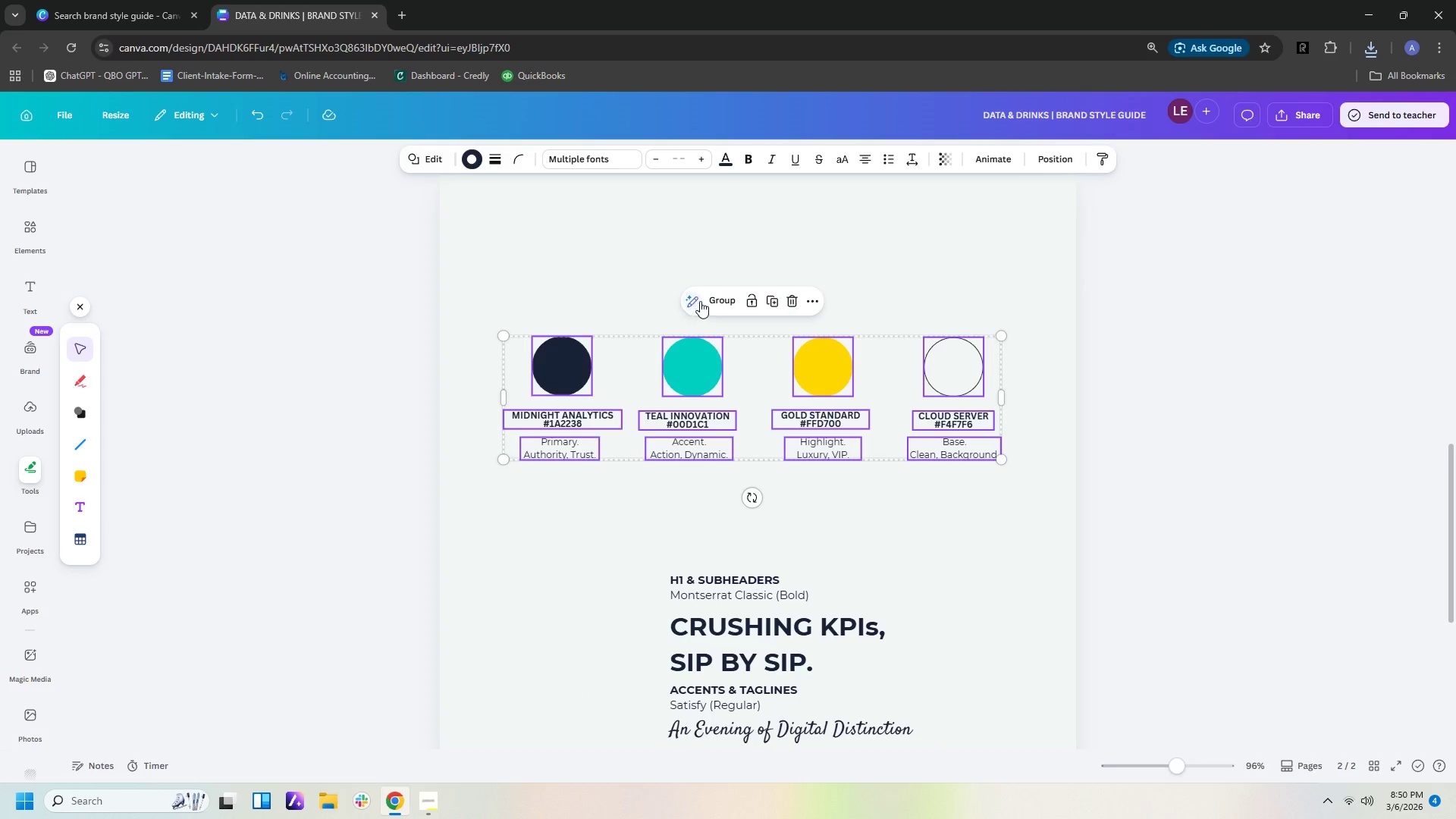 
left_click([713, 300])
 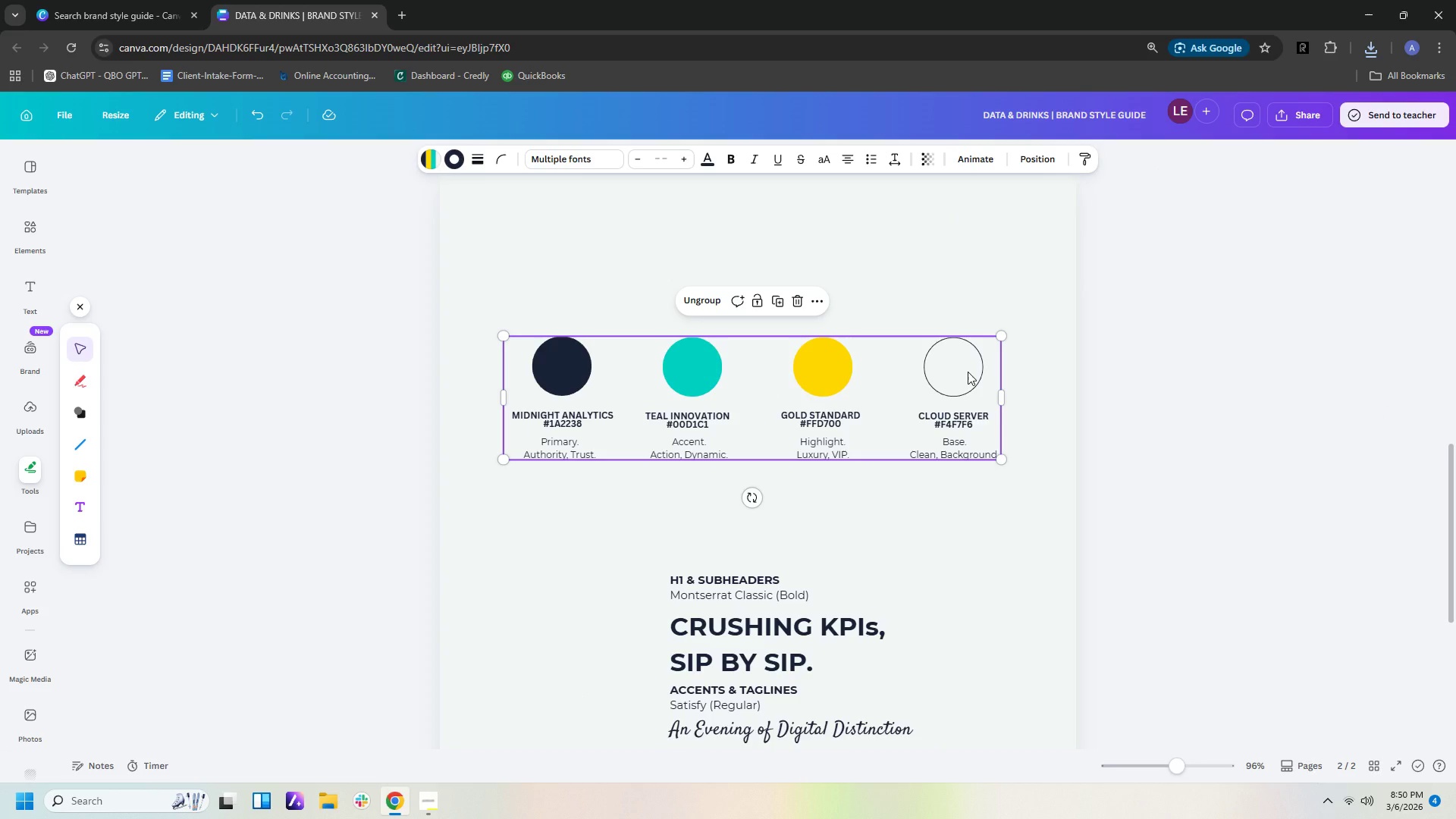 
right_click([968, 372])
 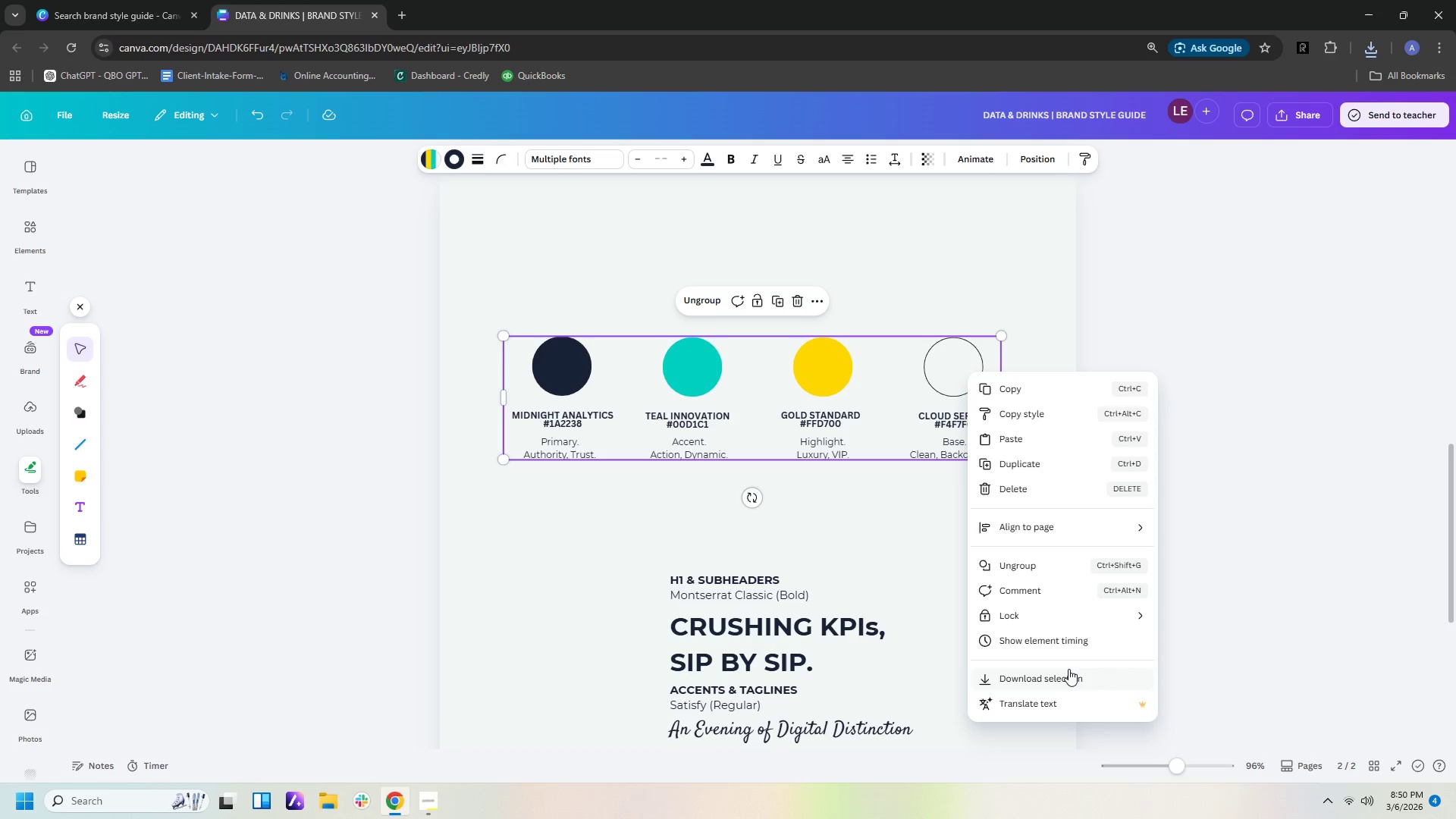 
left_click([1069, 675])
 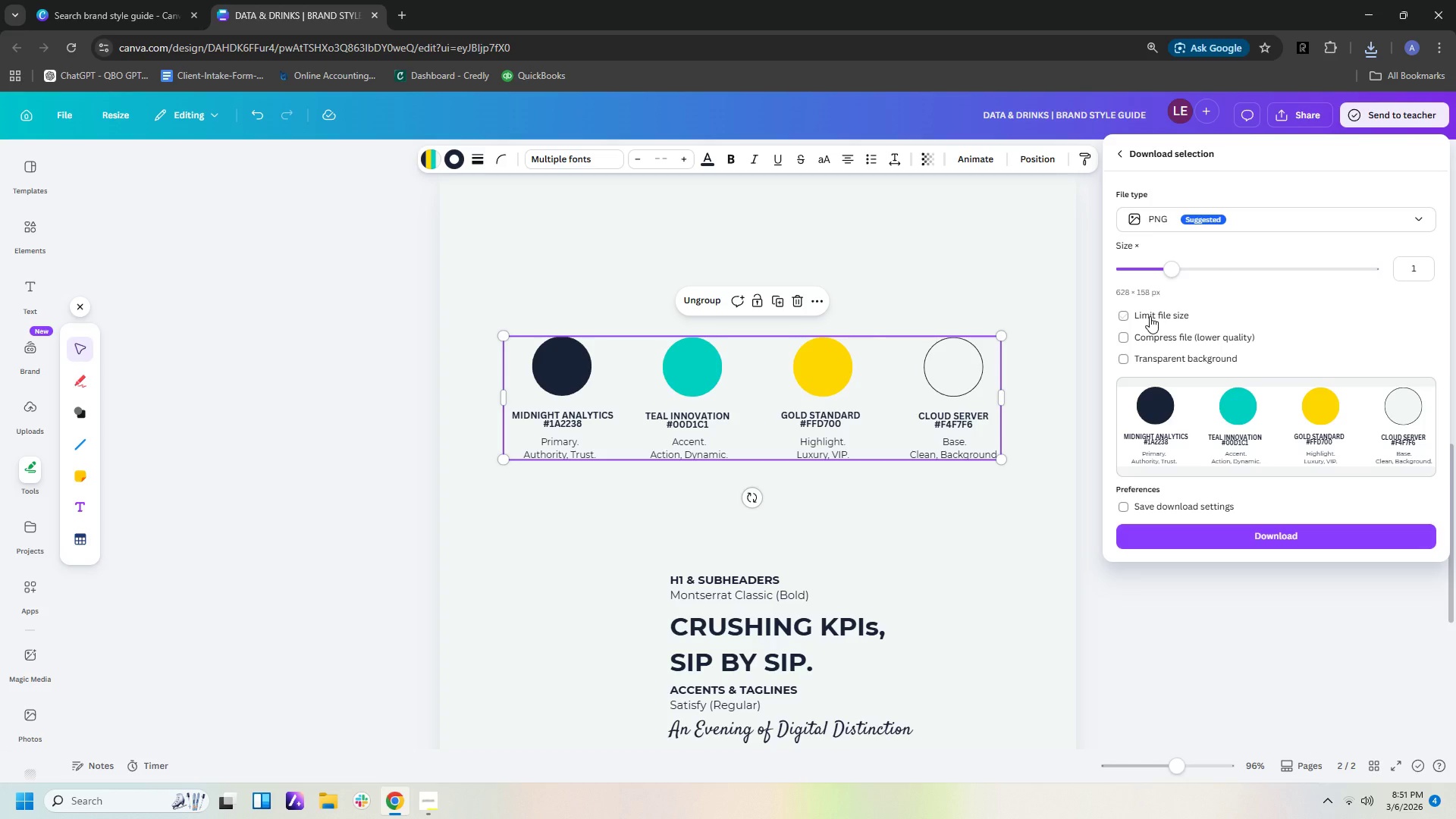 
wait(16.06)
 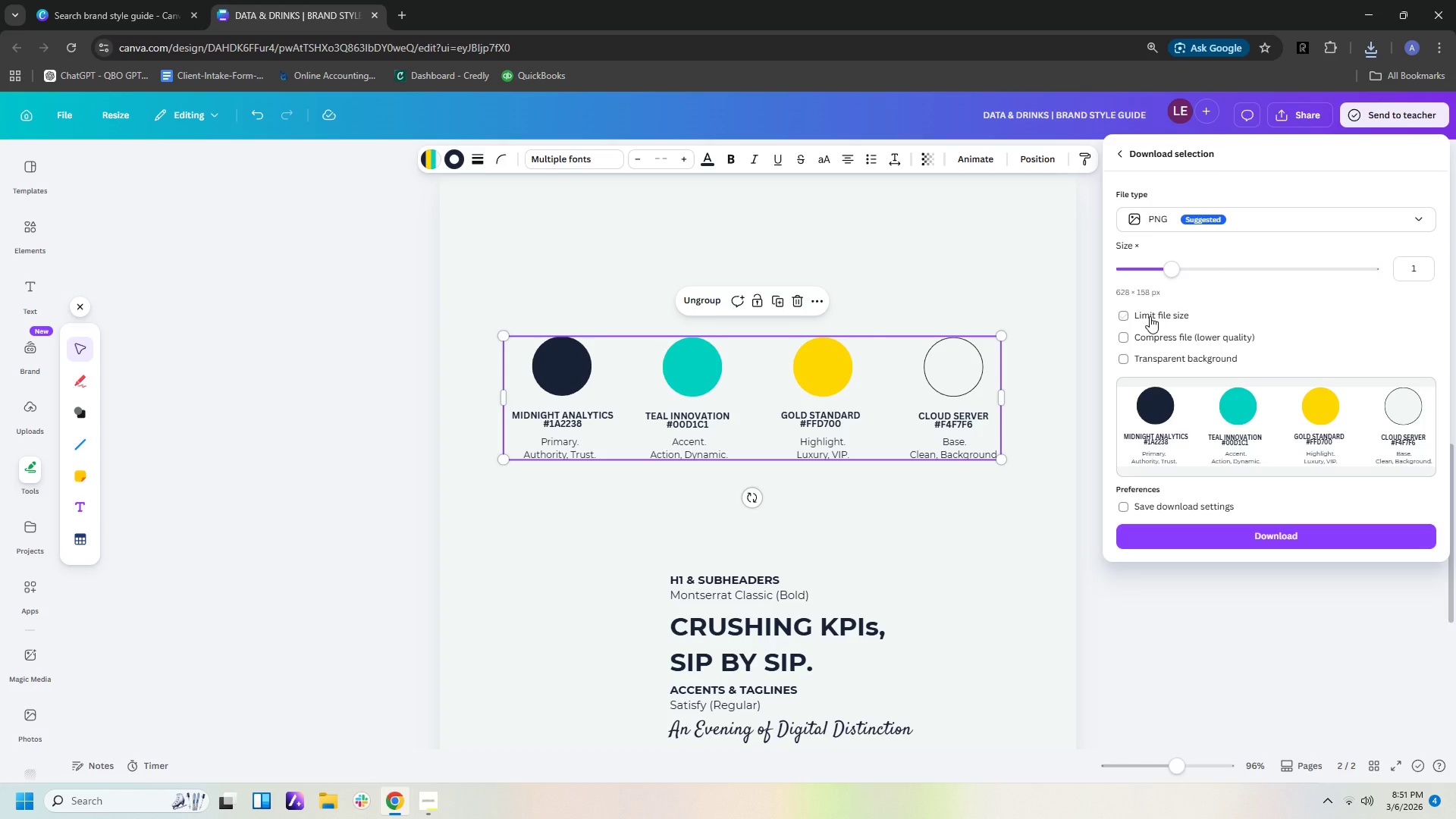 
left_click([1422, 221])
 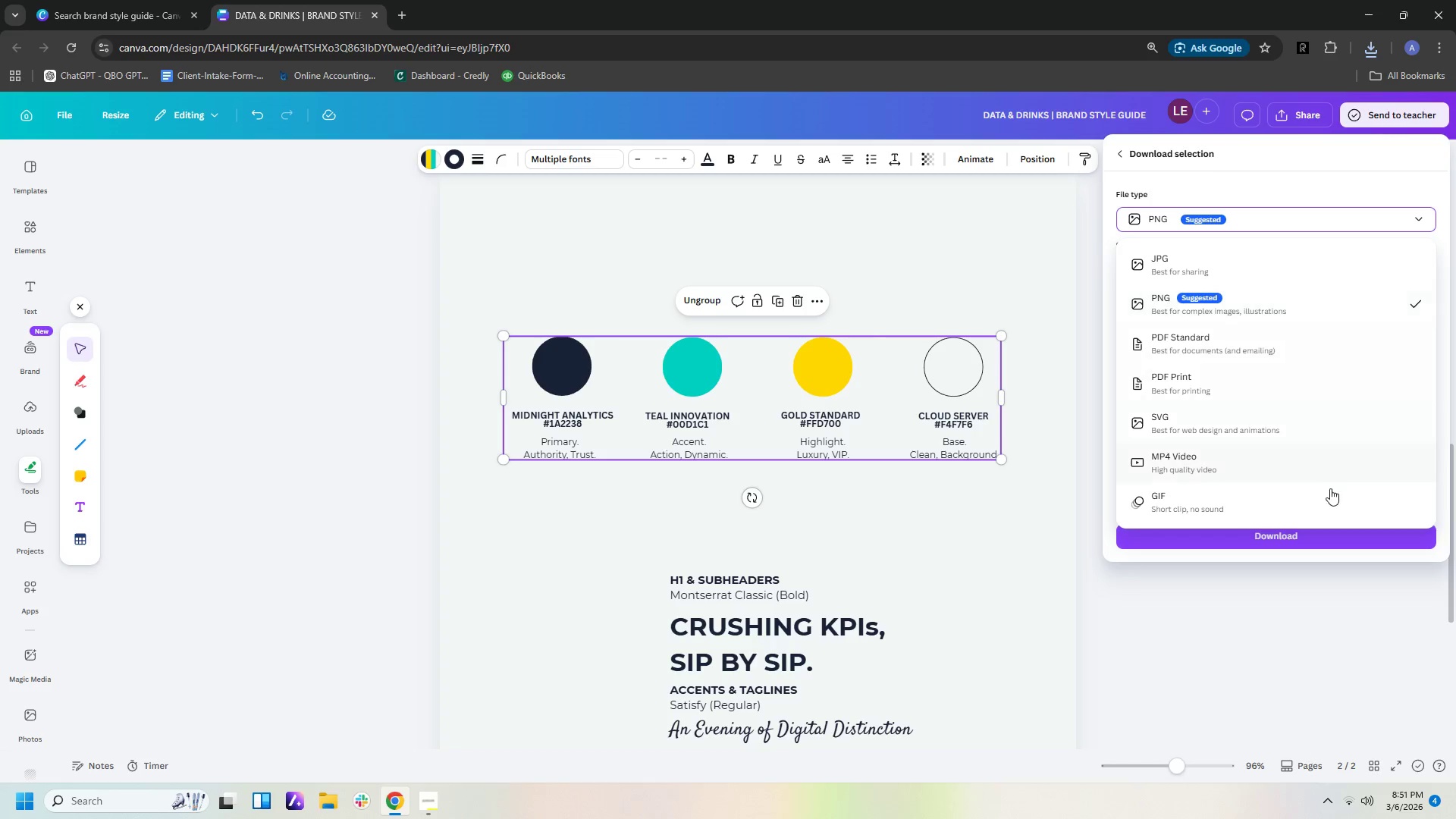 
left_click([1257, 617])
 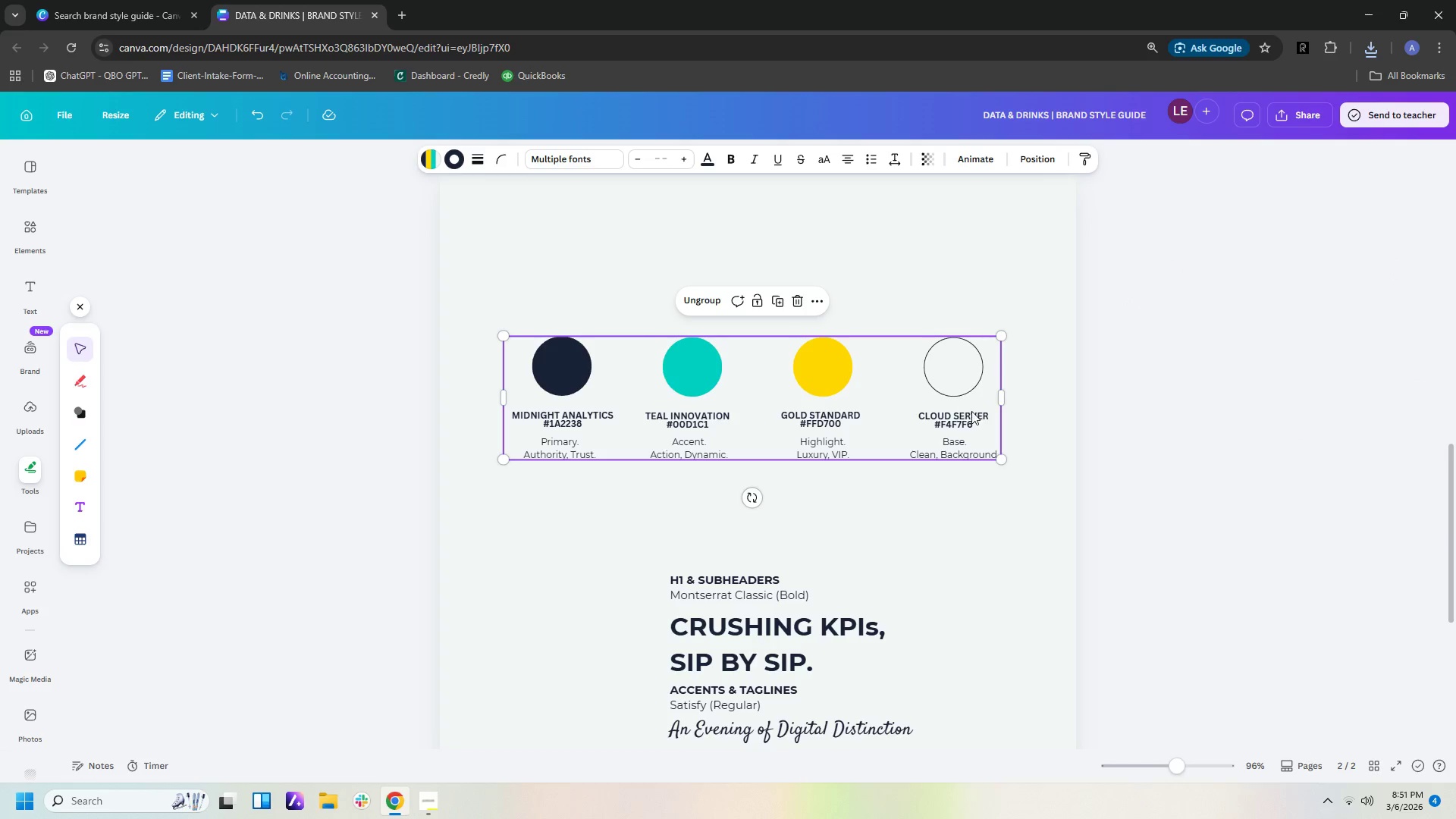 
left_click([975, 522])
 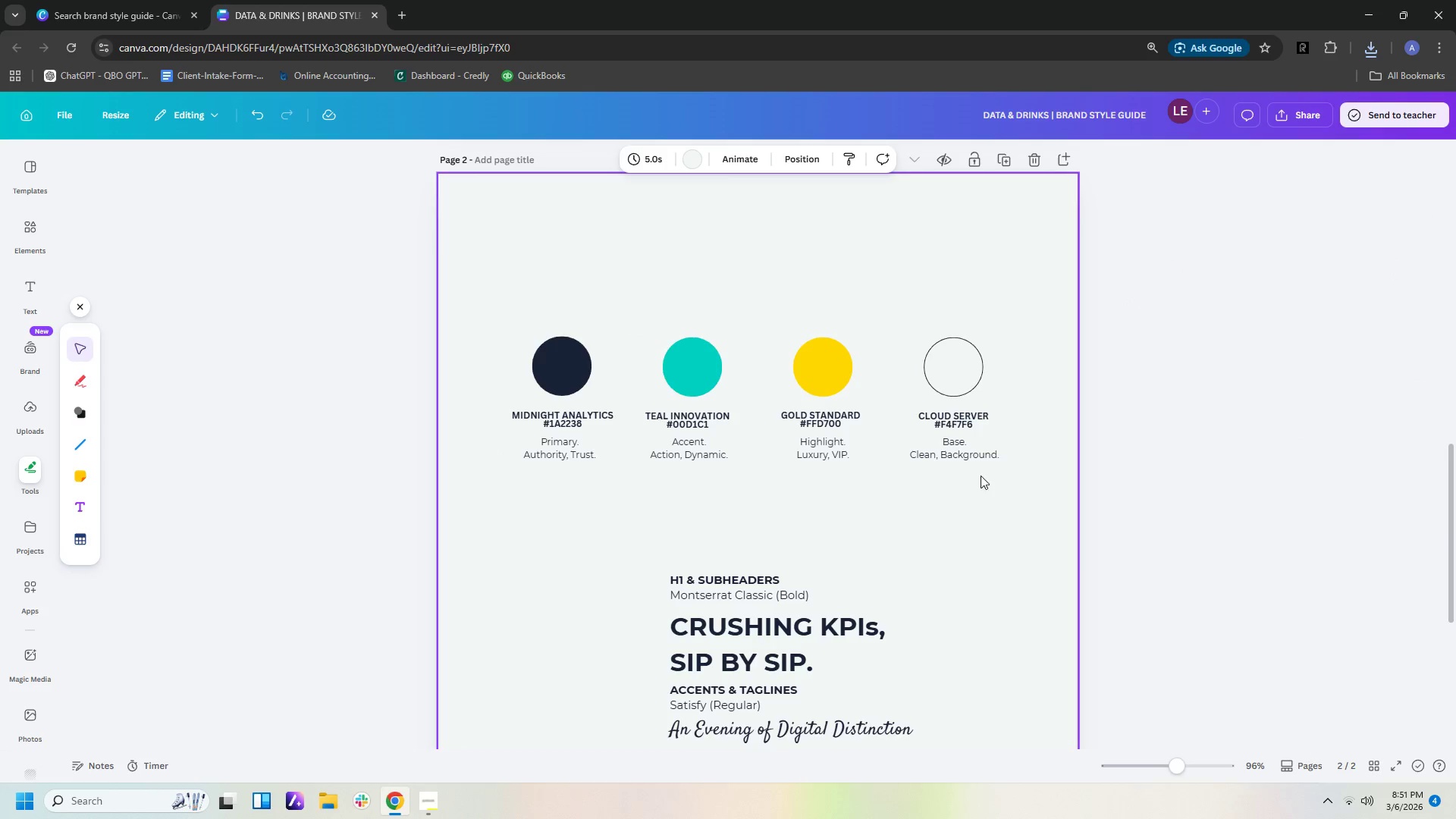 
left_click([963, 429])
 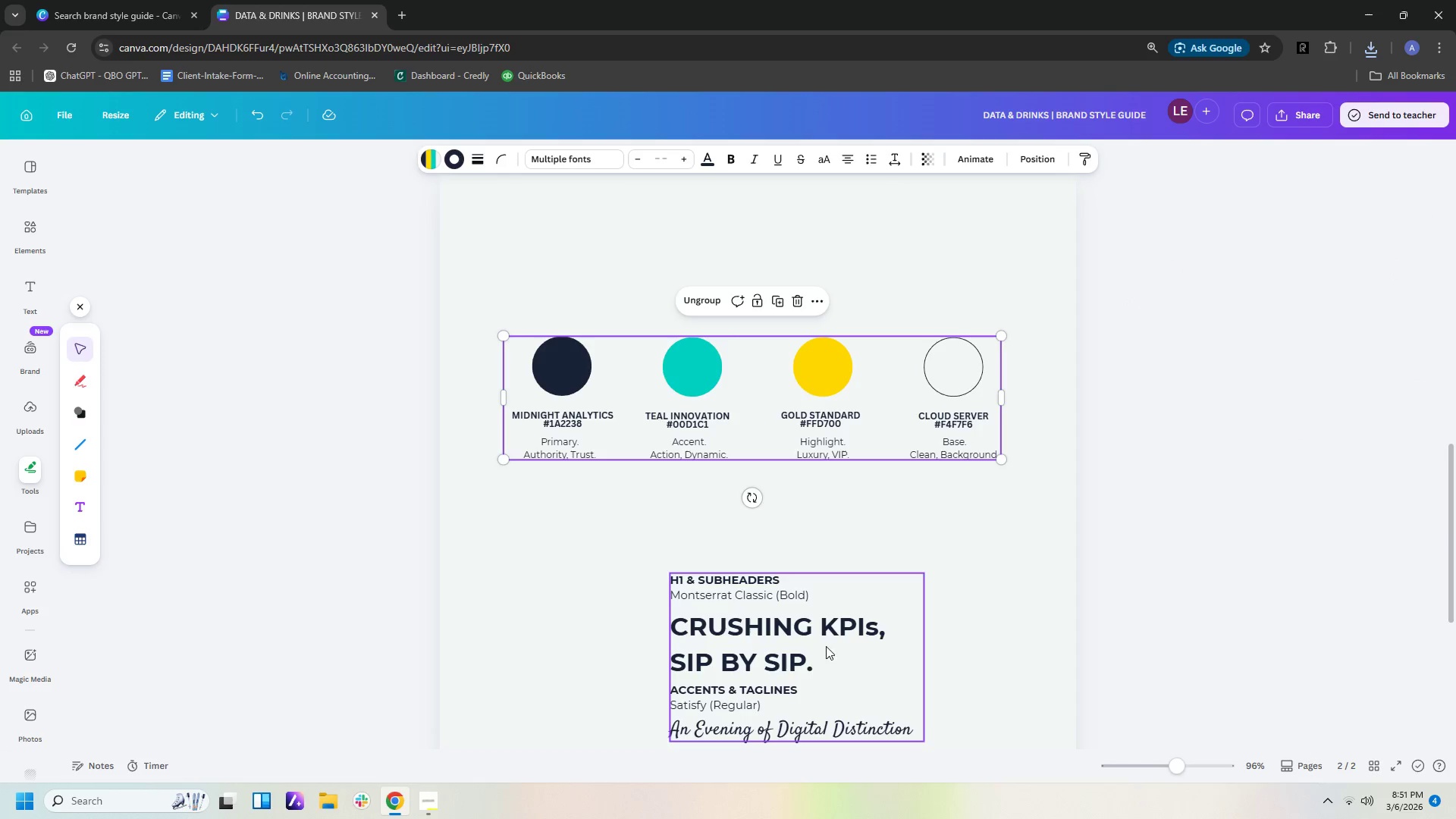 
left_click([806, 661])
 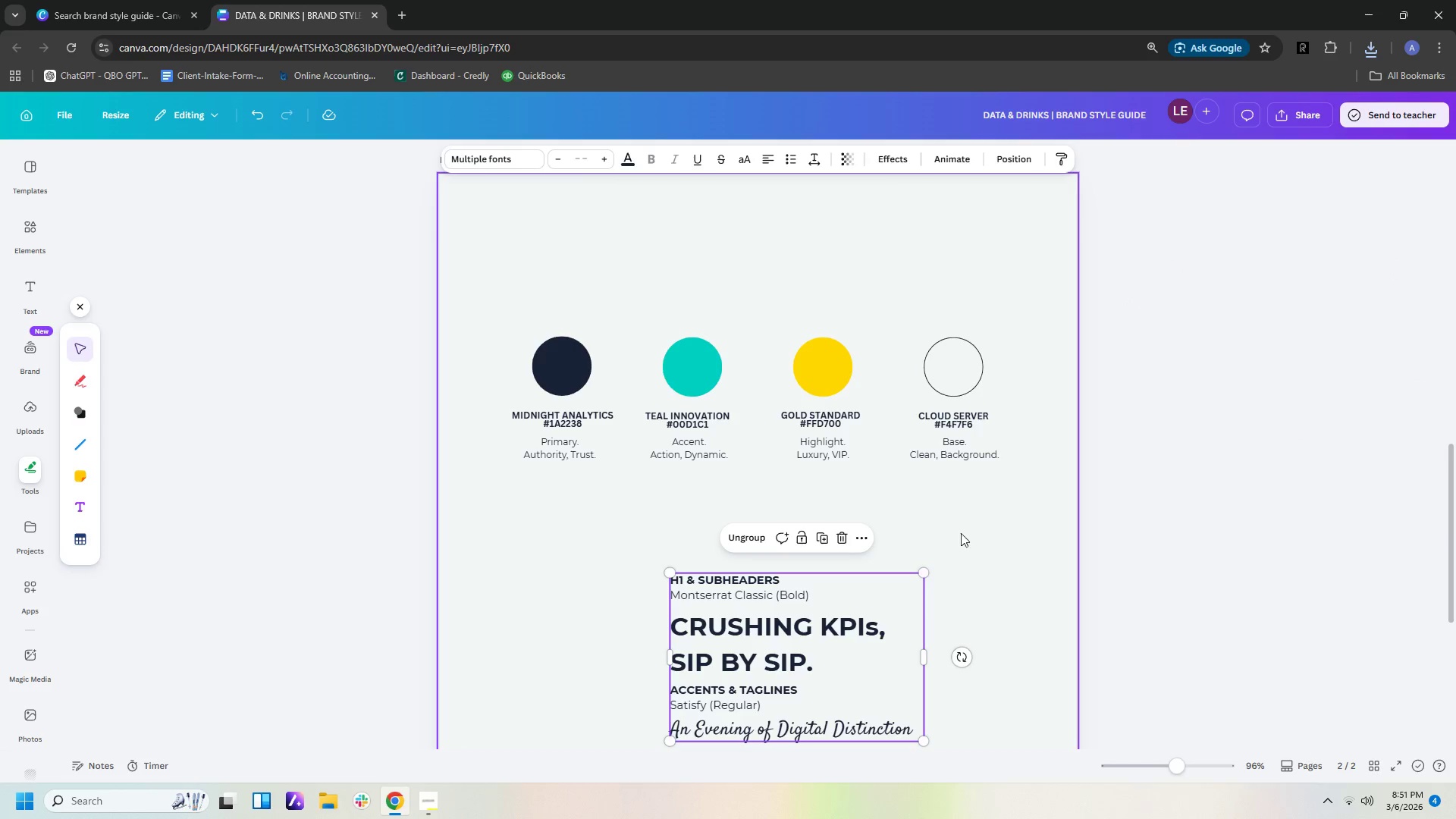 
left_click([968, 532])
 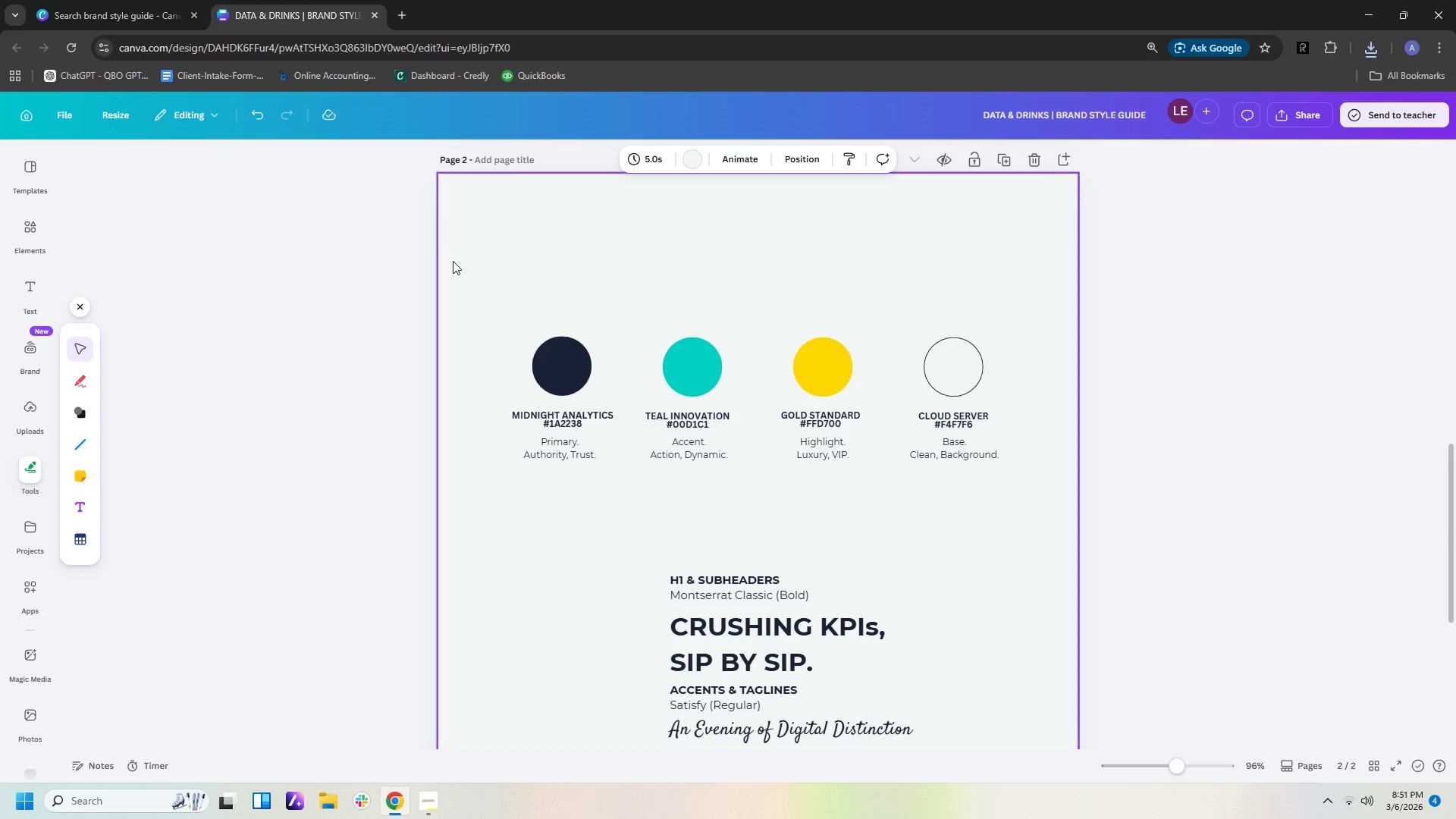 
left_click_drag(start_coordinate=[453, 299], to_coordinate=[1015, 760])
 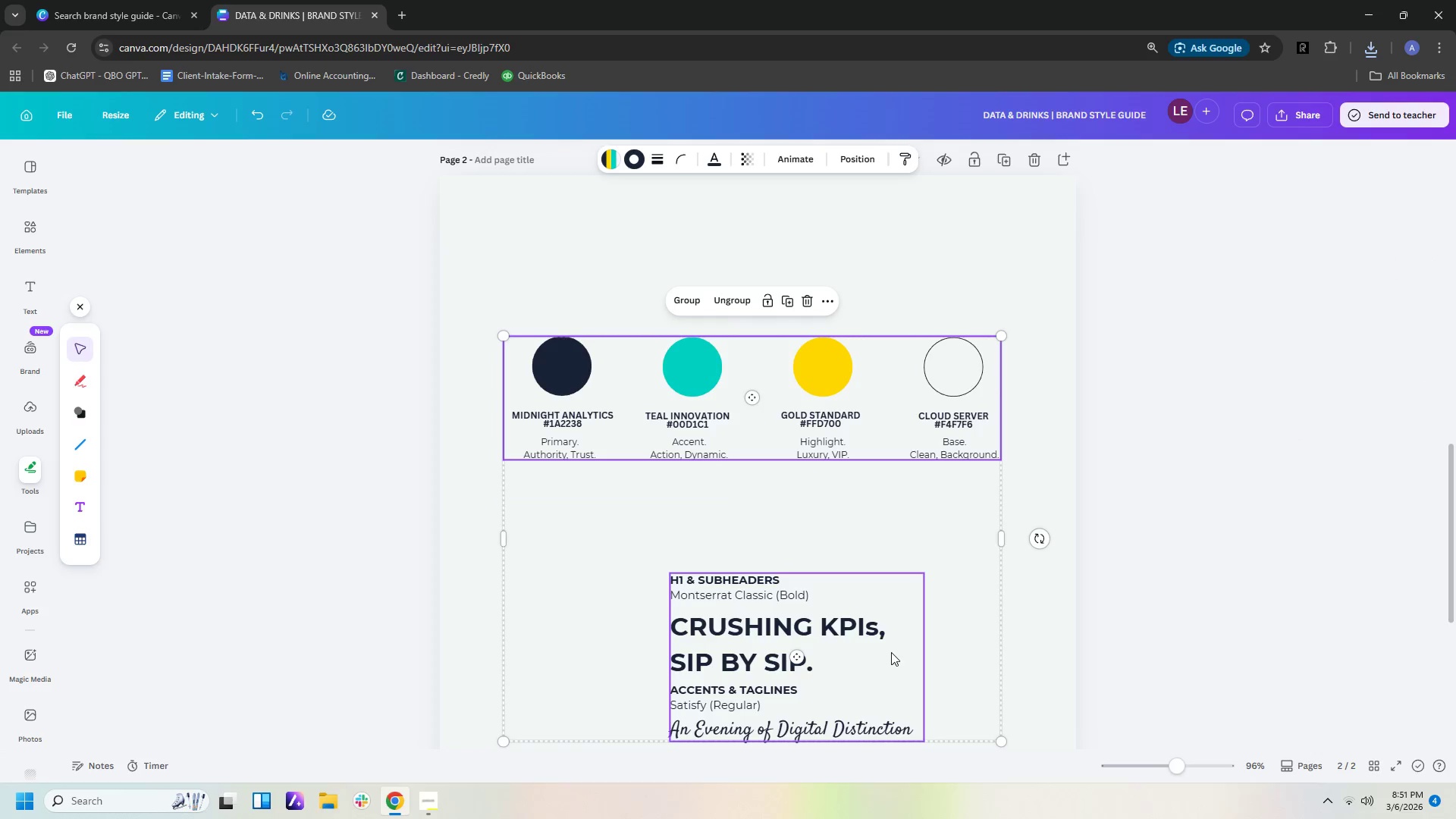 
right_click([891, 652])
 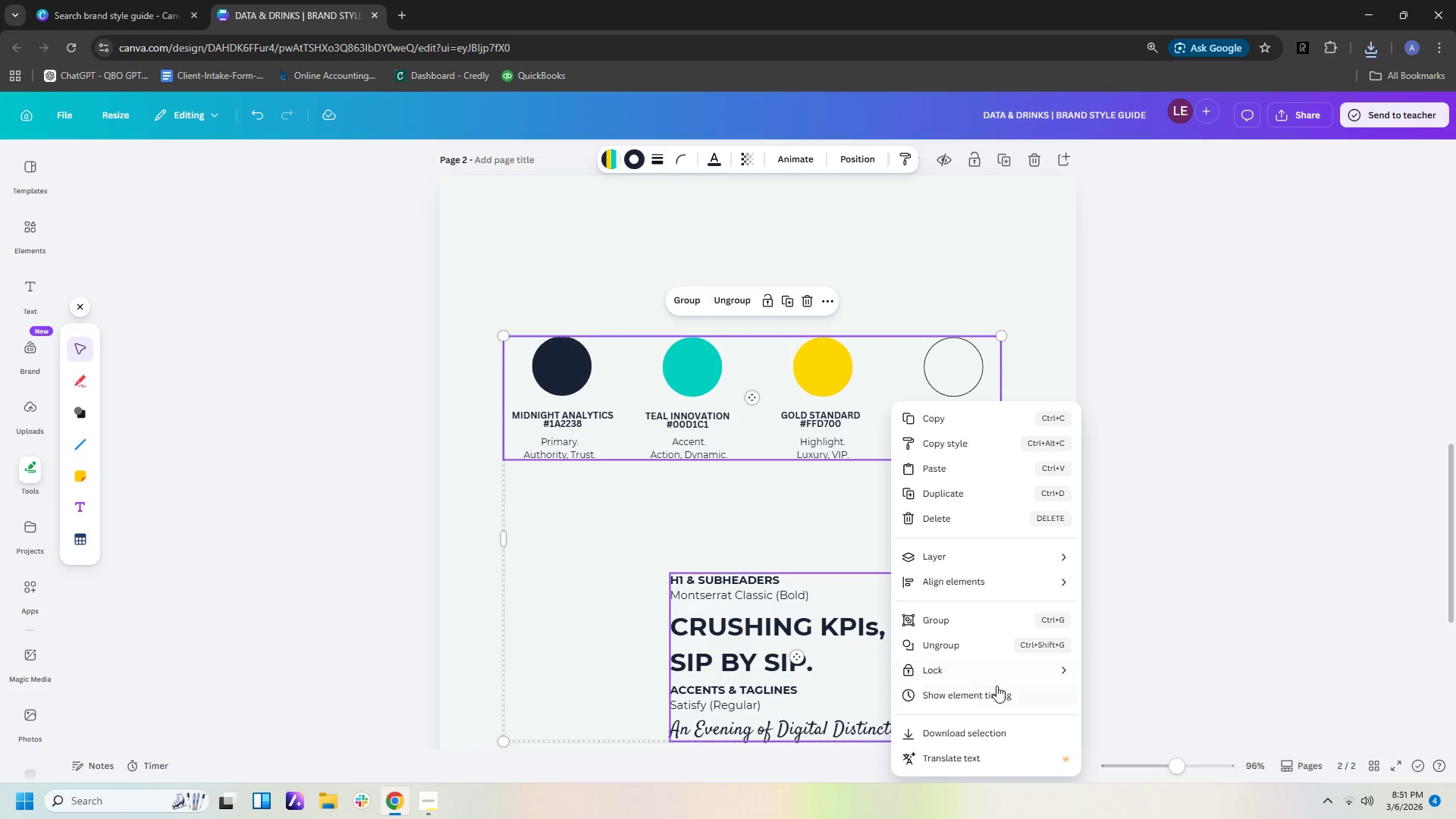 
left_click([996, 732])
 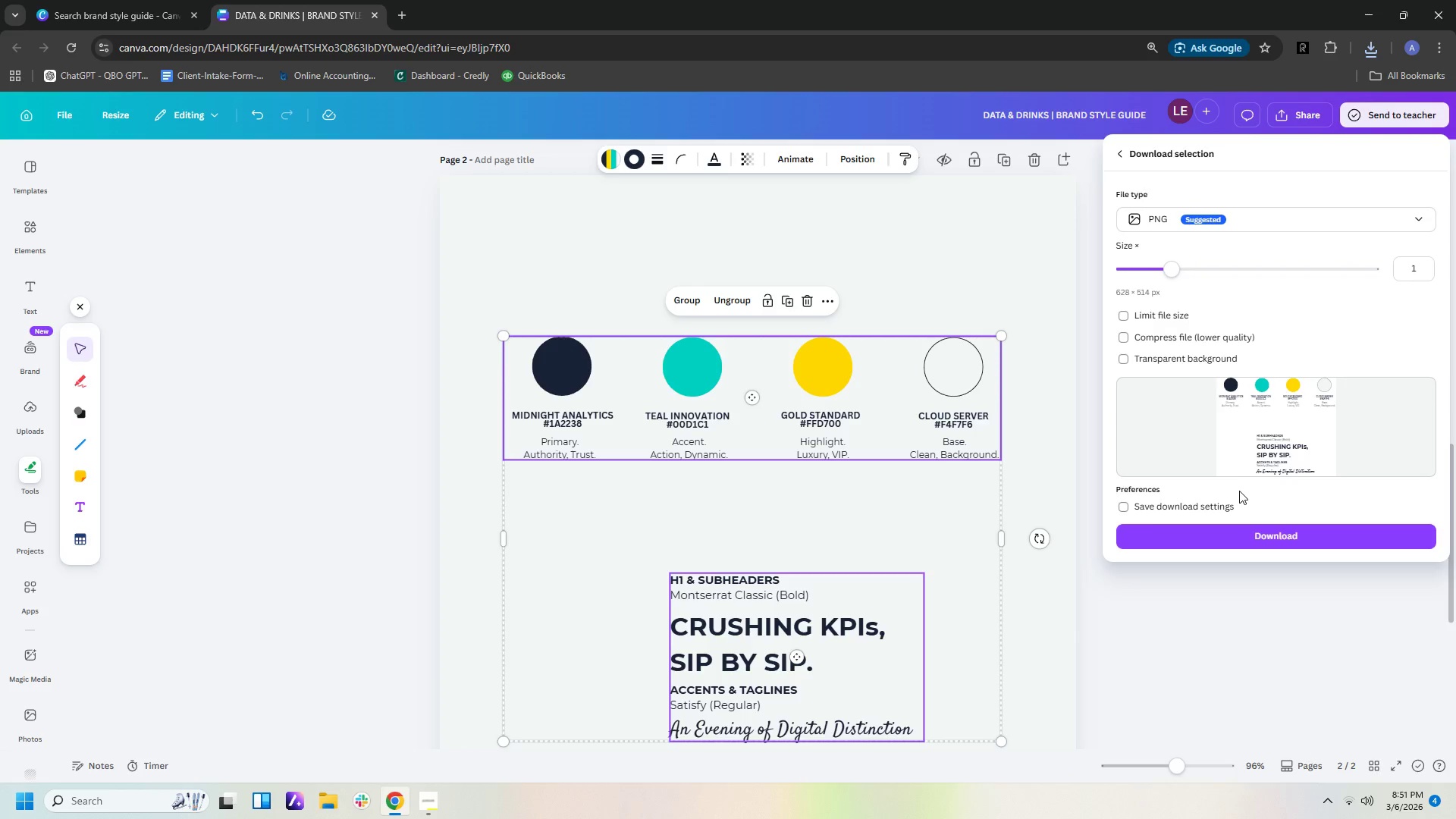 
double_click([968, 582])
 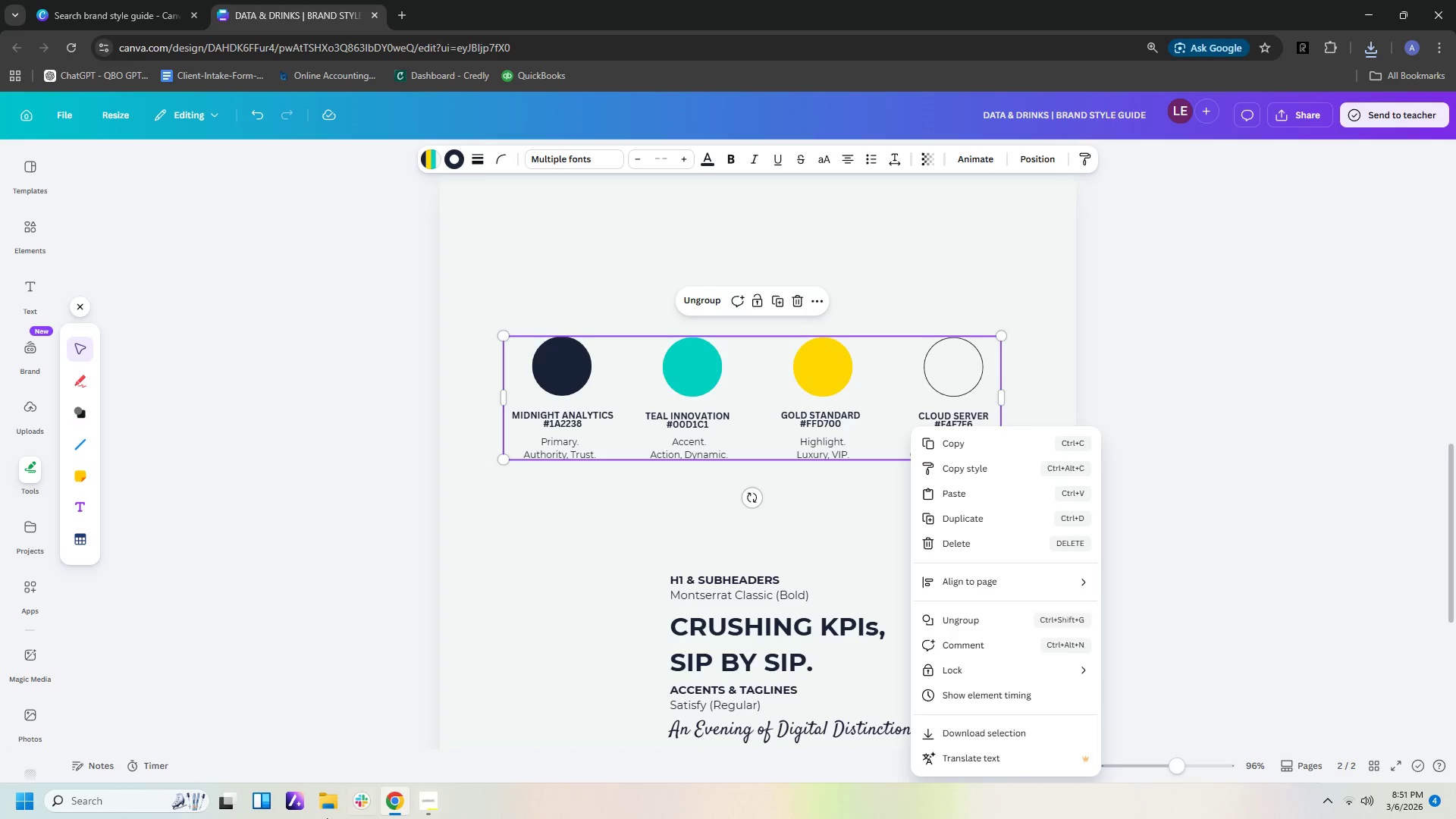 
left_click([438, 811])